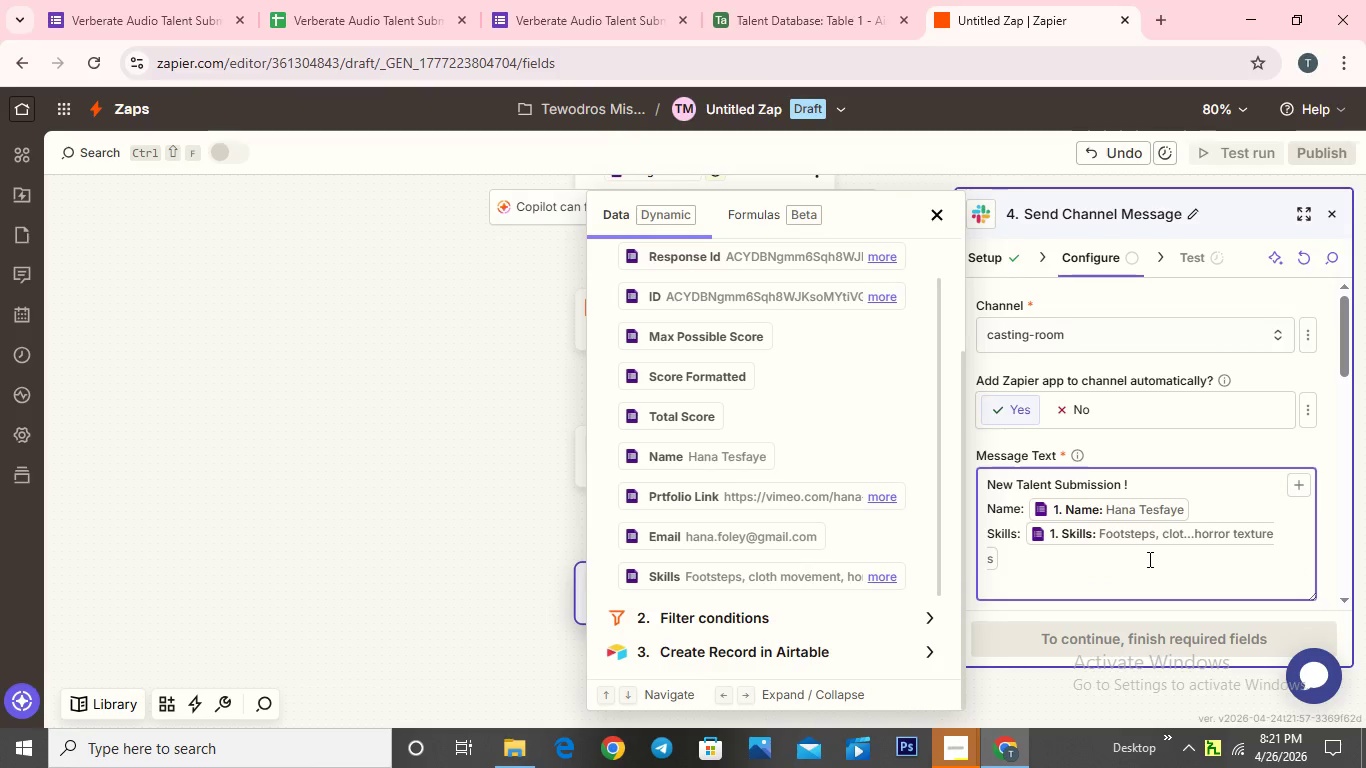 
type(Port)
 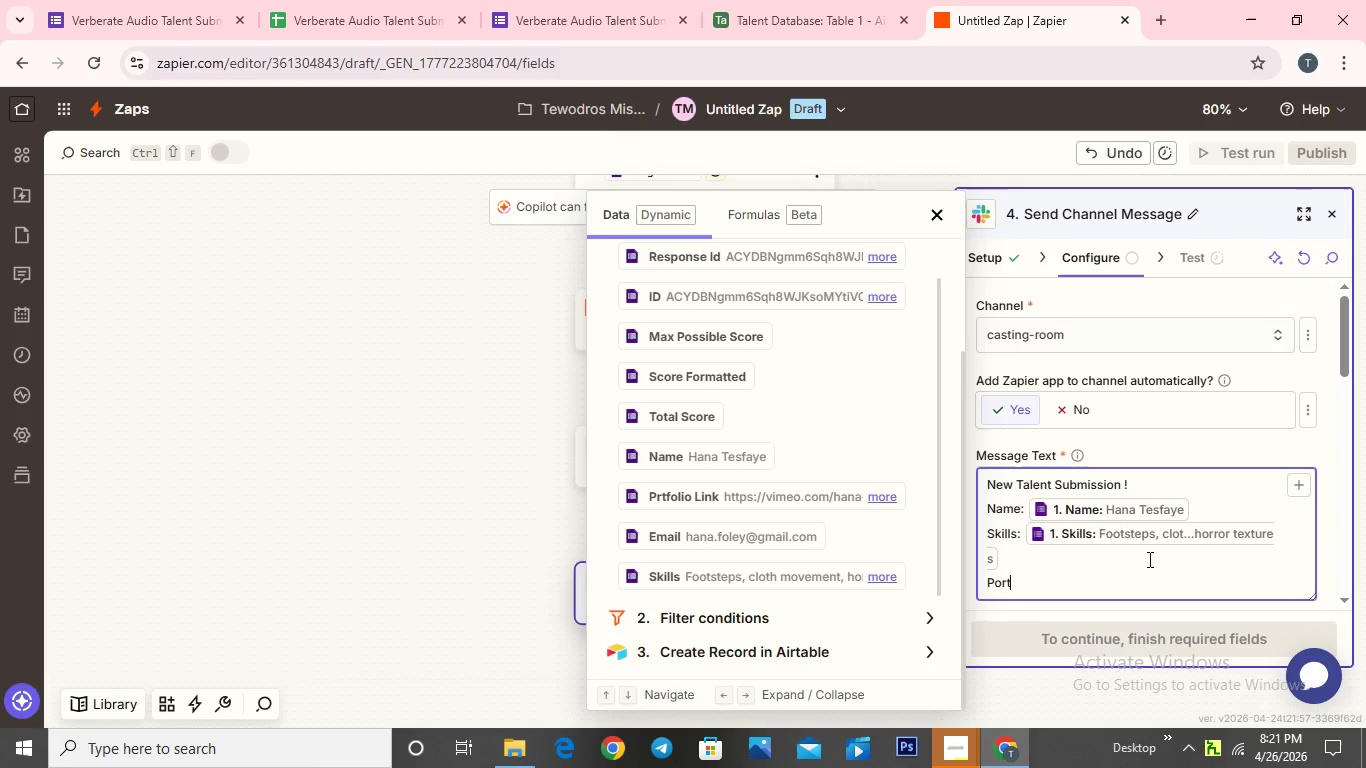 
type(folio)
 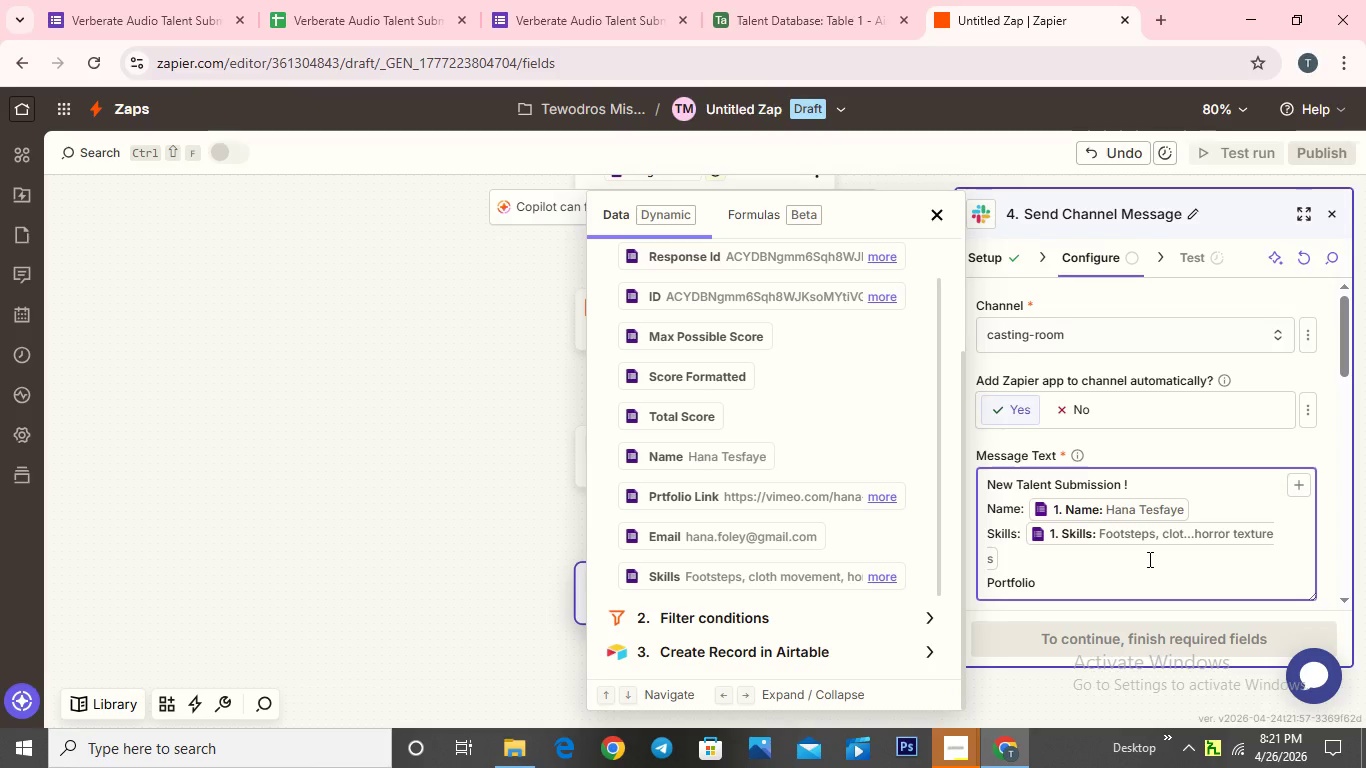 
key(Shift+Semicolon)
 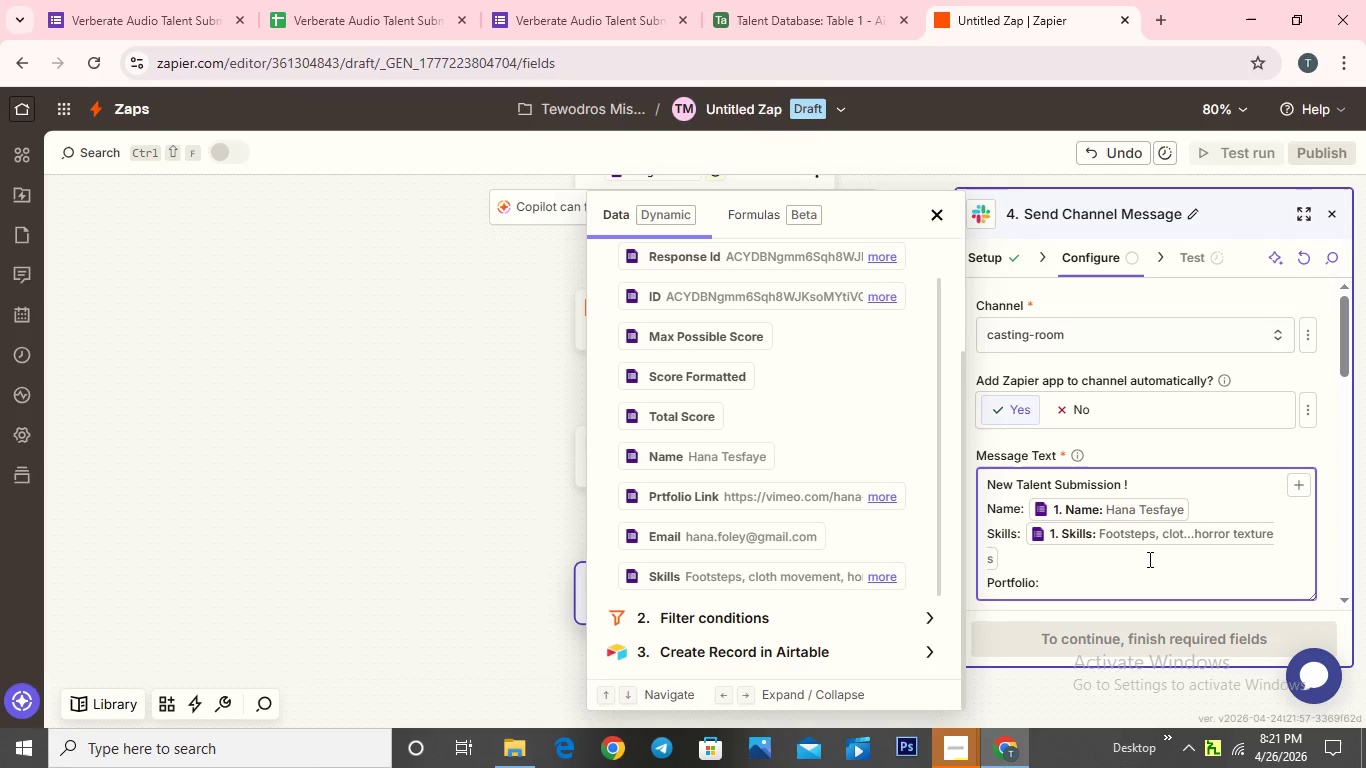 
key(Space)
 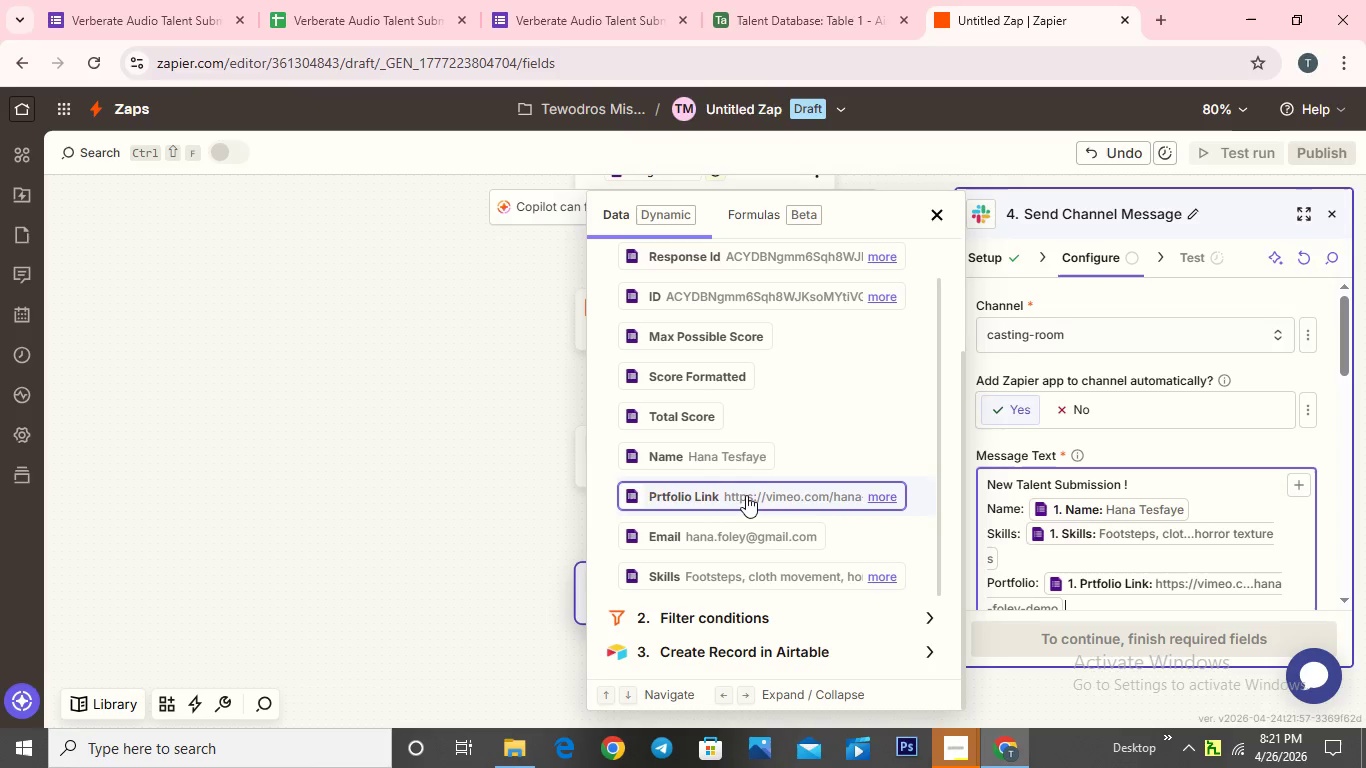 
wait(8.73)
 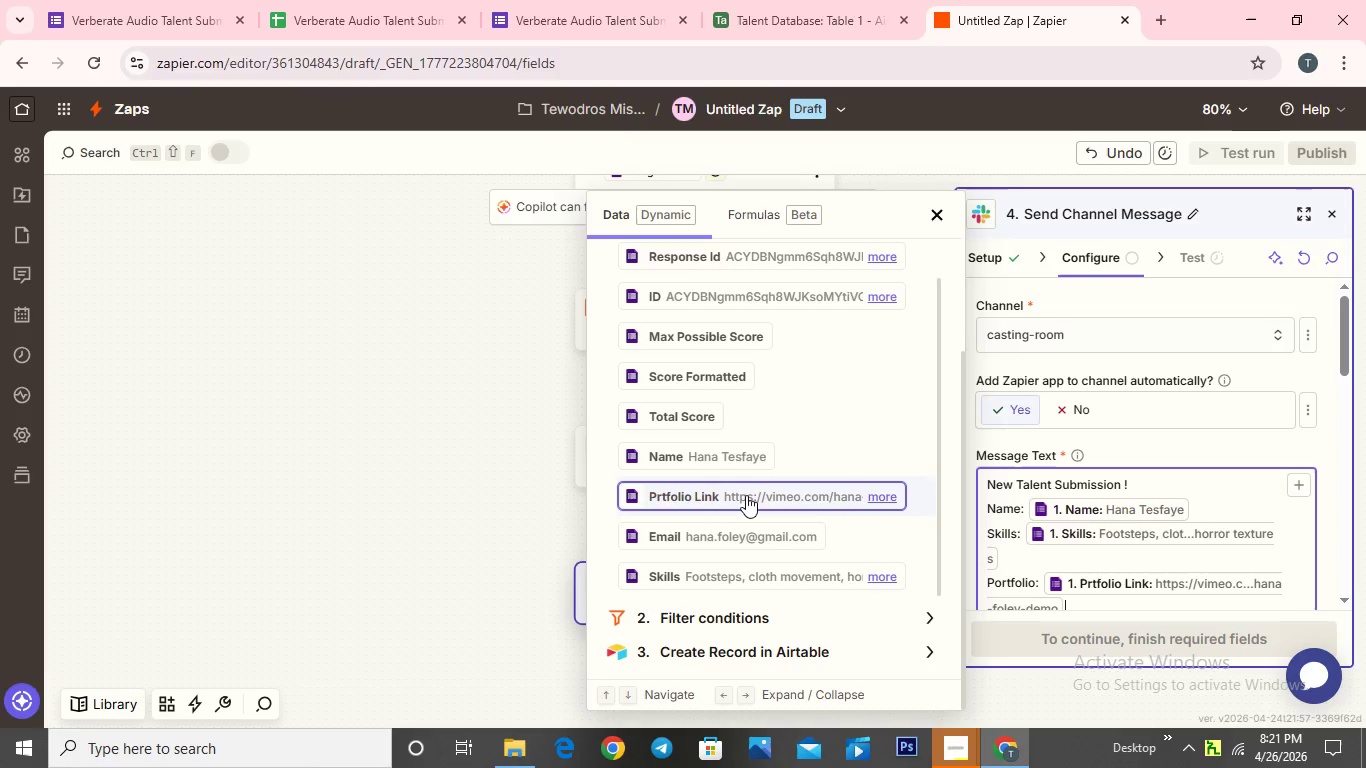 
scroll: coordinate [1077, 554], scroll_direction: down, amount: 1.0
 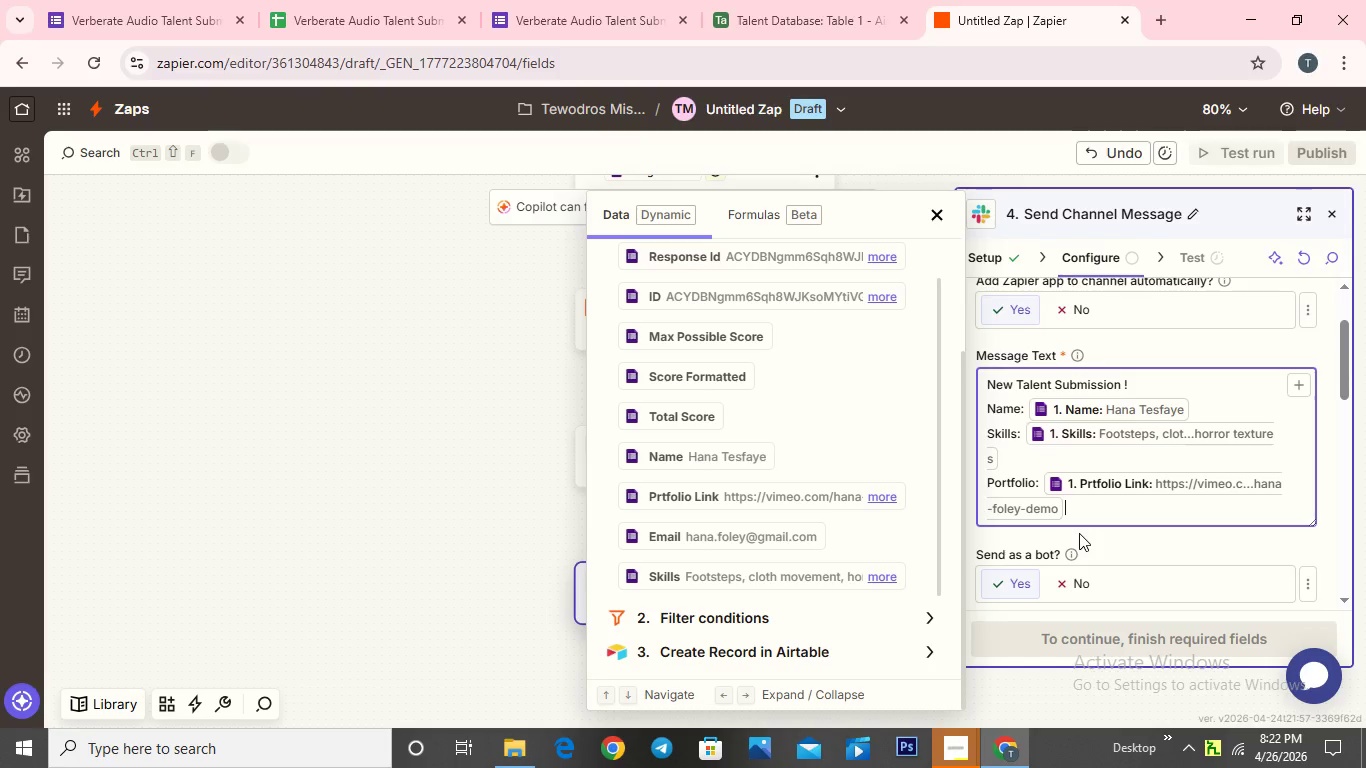 
wait(8.98)
 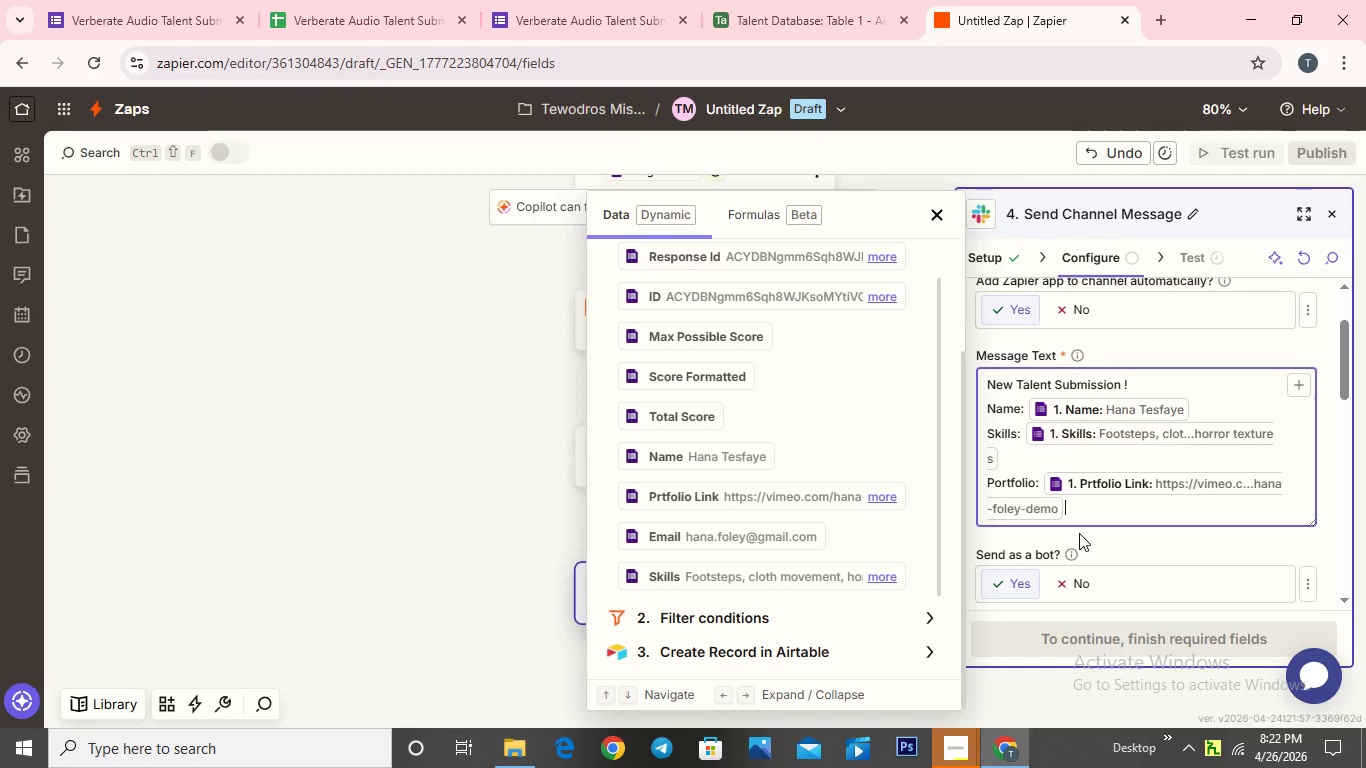 
key(Enter)
 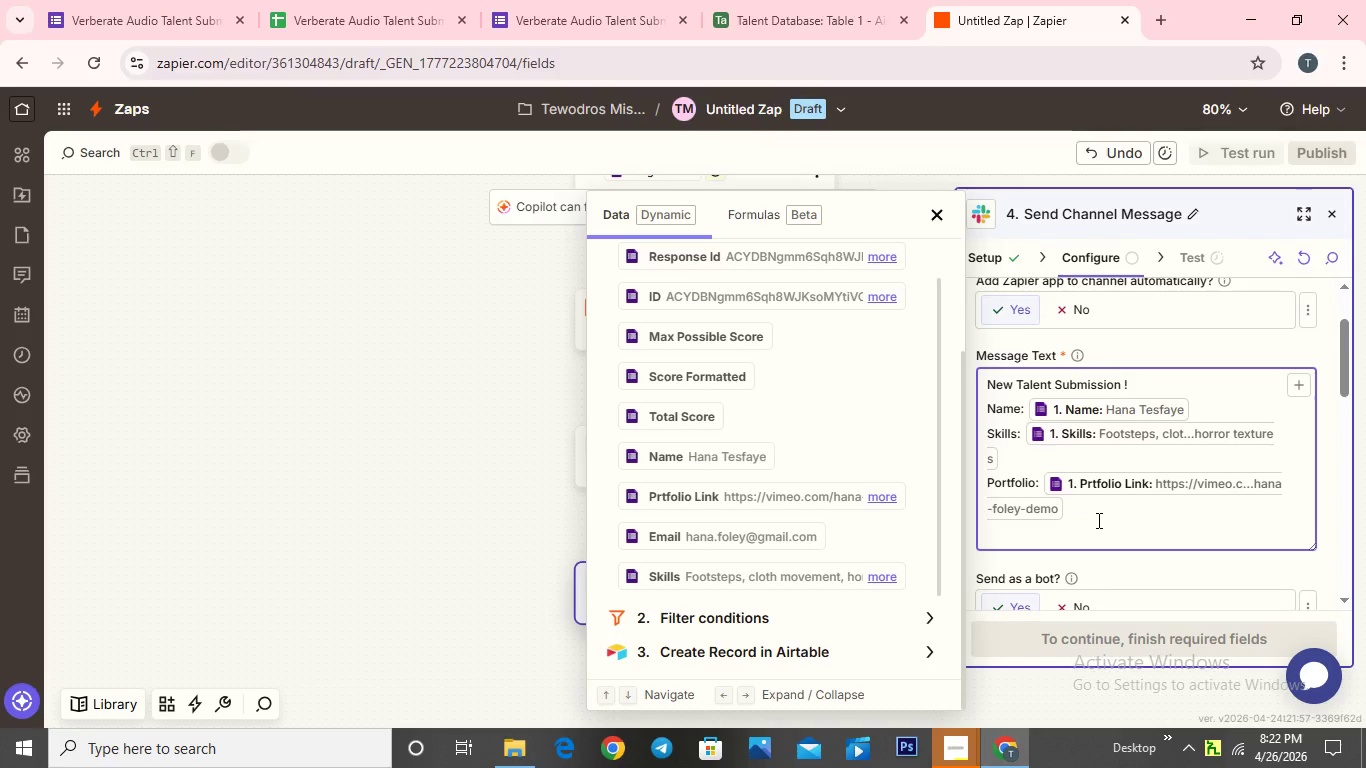 
type(Check Airtable foor )
key(Backspace)
key(Backspace)
key(Backspace)
type(r full details.)
 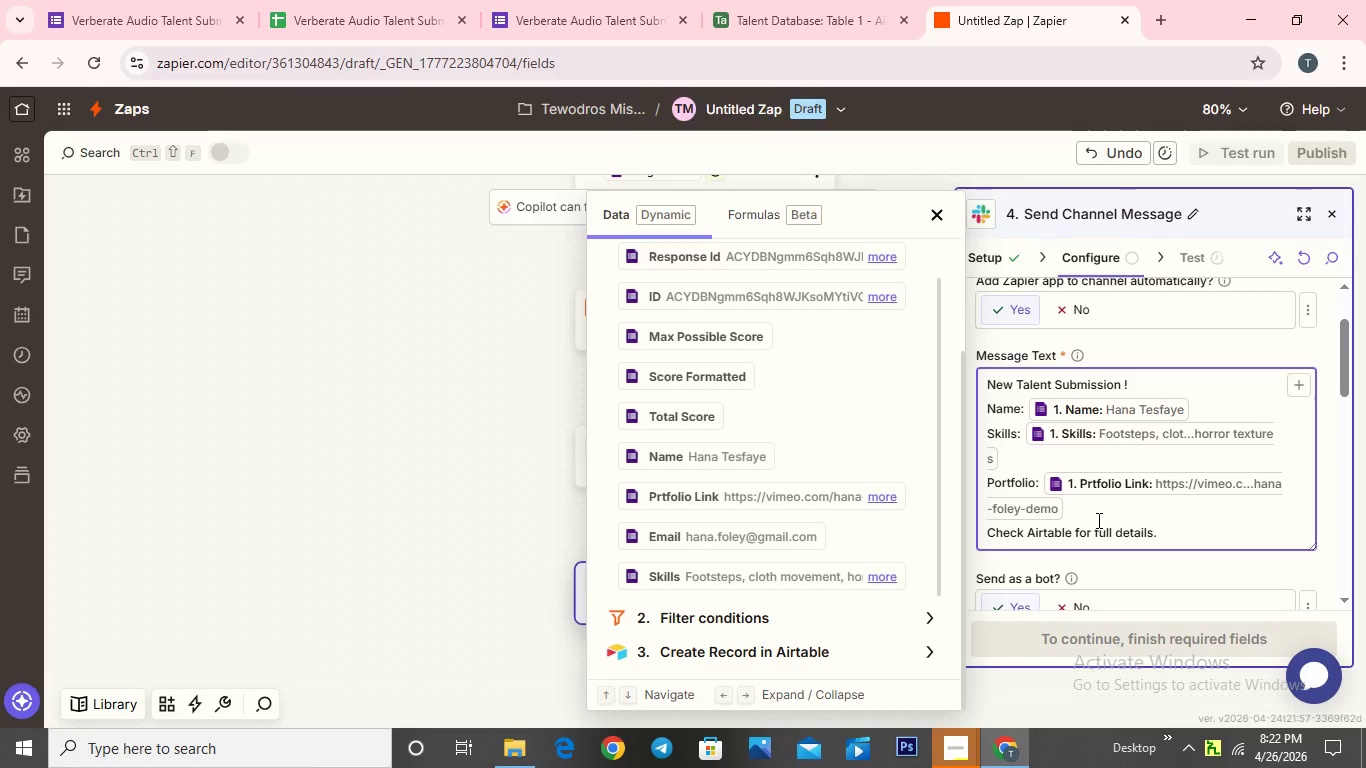 
scroll: coordinate [1116, 585], scroll_direction: down, amount: 13.0
 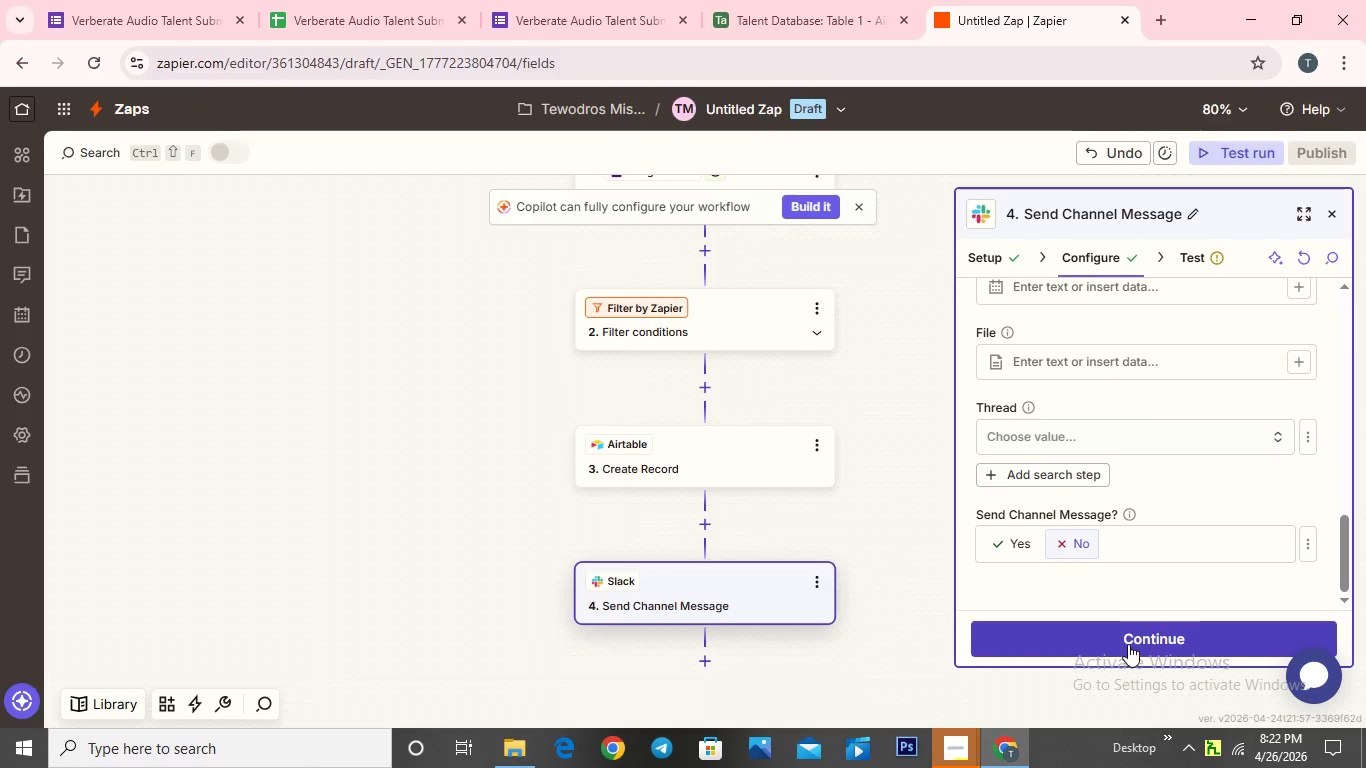 
left_click([1128, 643])
 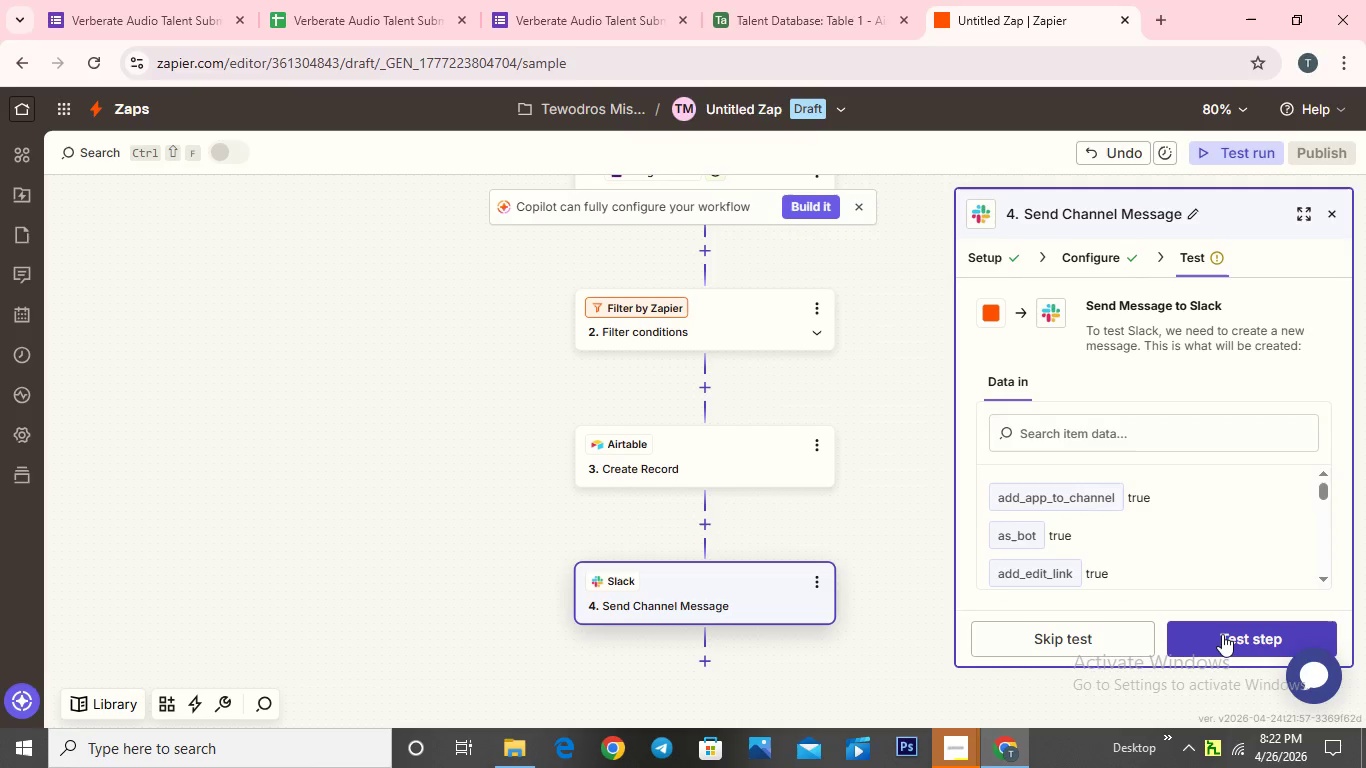 
left_click([1222, 635])
 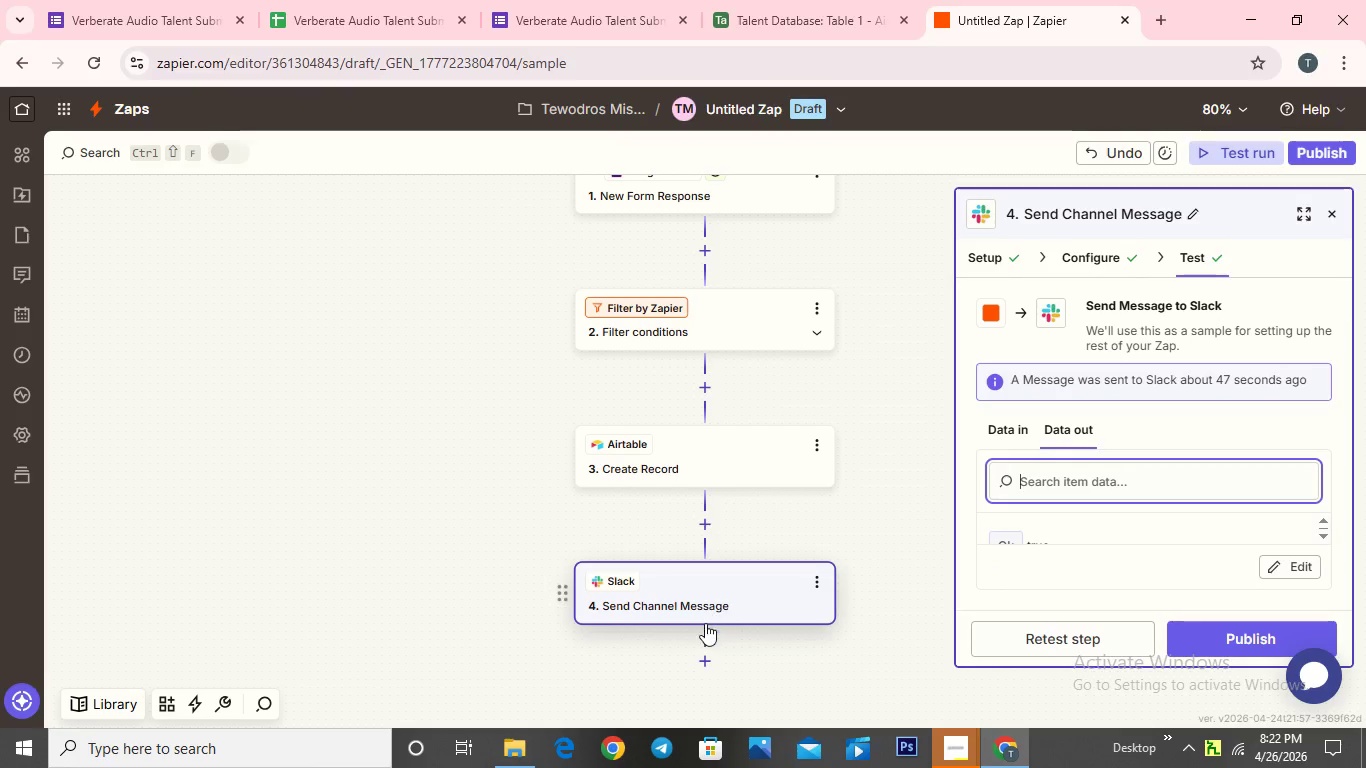 
left_click([705, 663])
 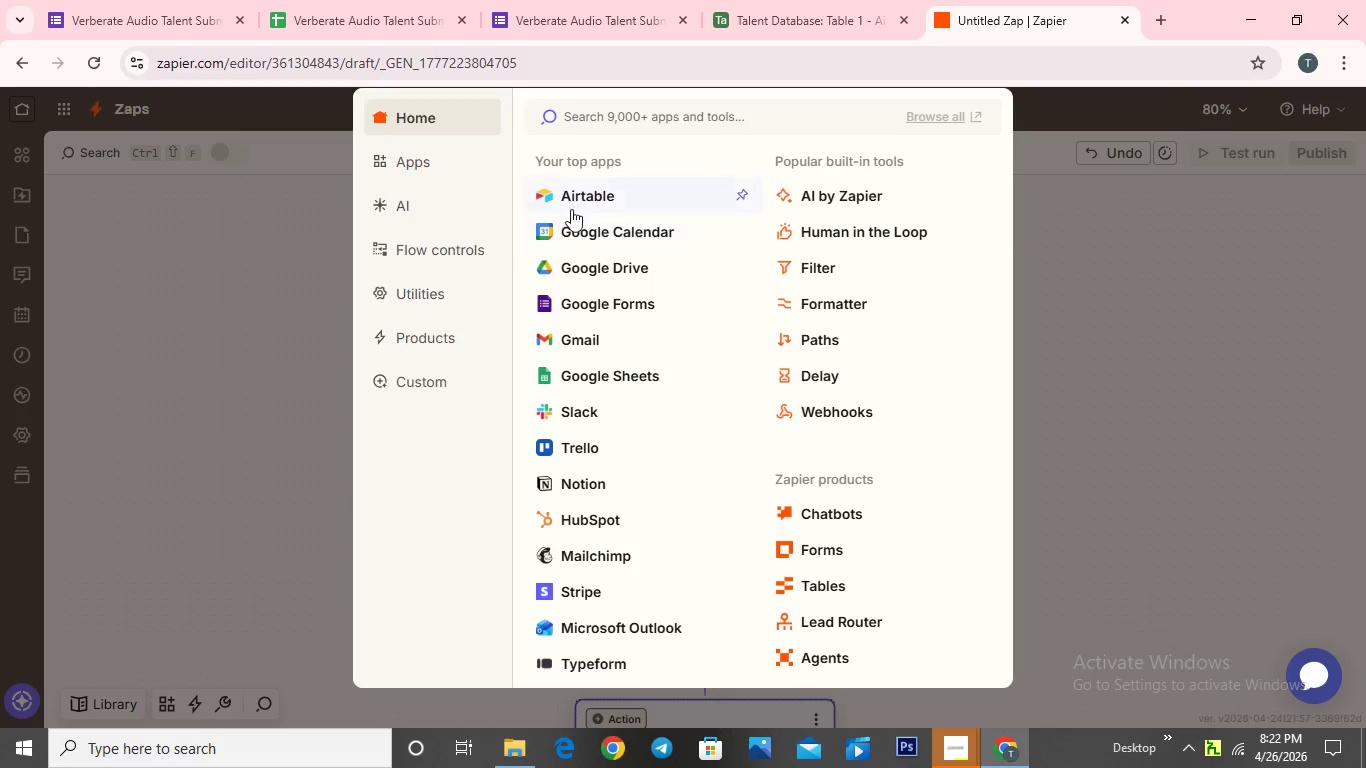 
left_click([572, 342])
 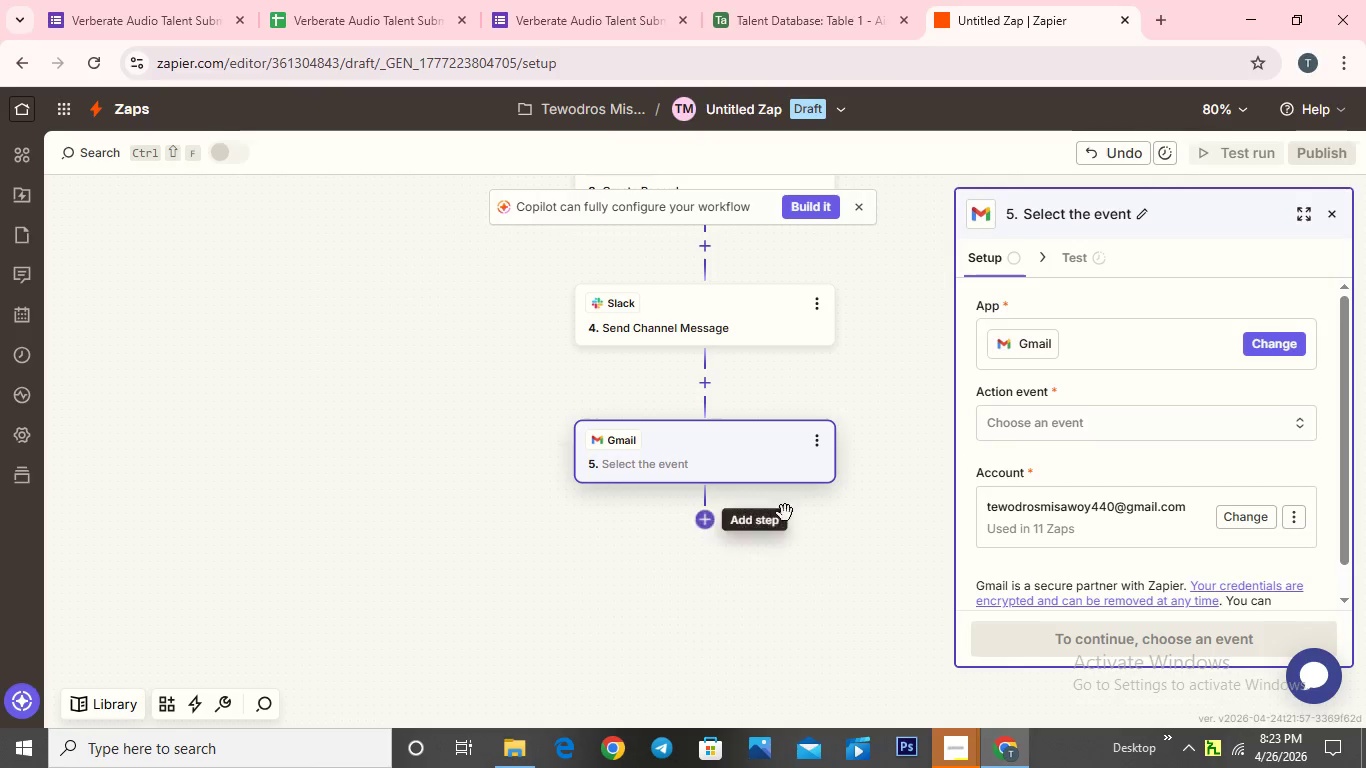 
wait(5.52)
 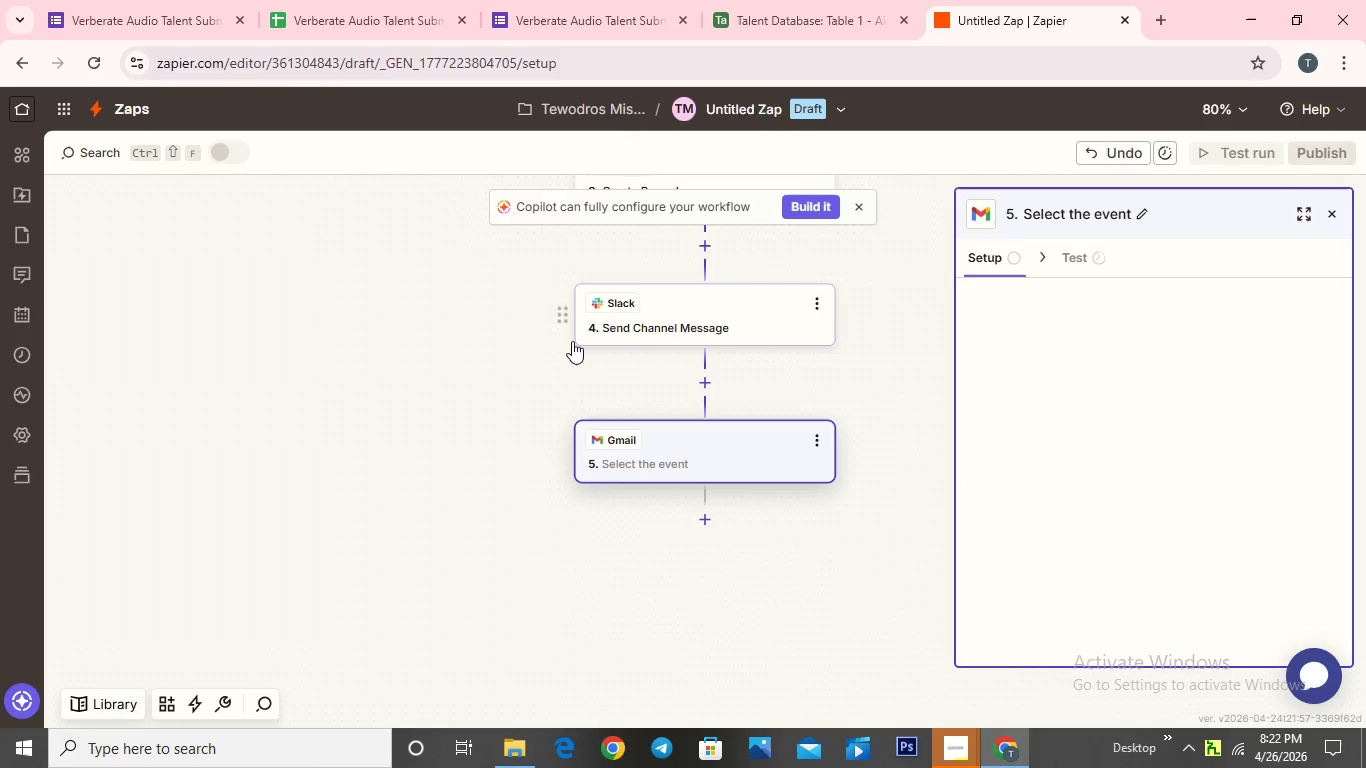 
left_click([994, 418])
 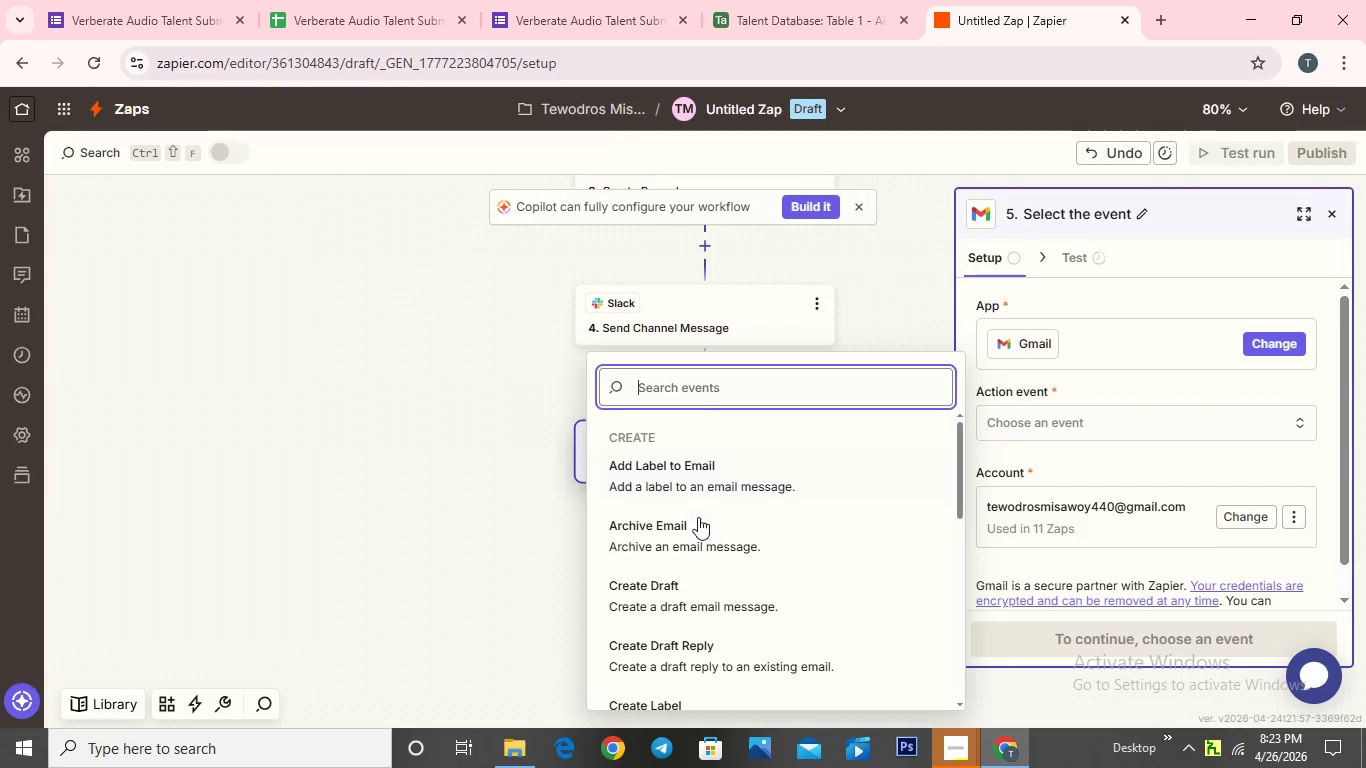 
scroll: coordinate [696, 519], scroll_direction: down, amount: 6.0
 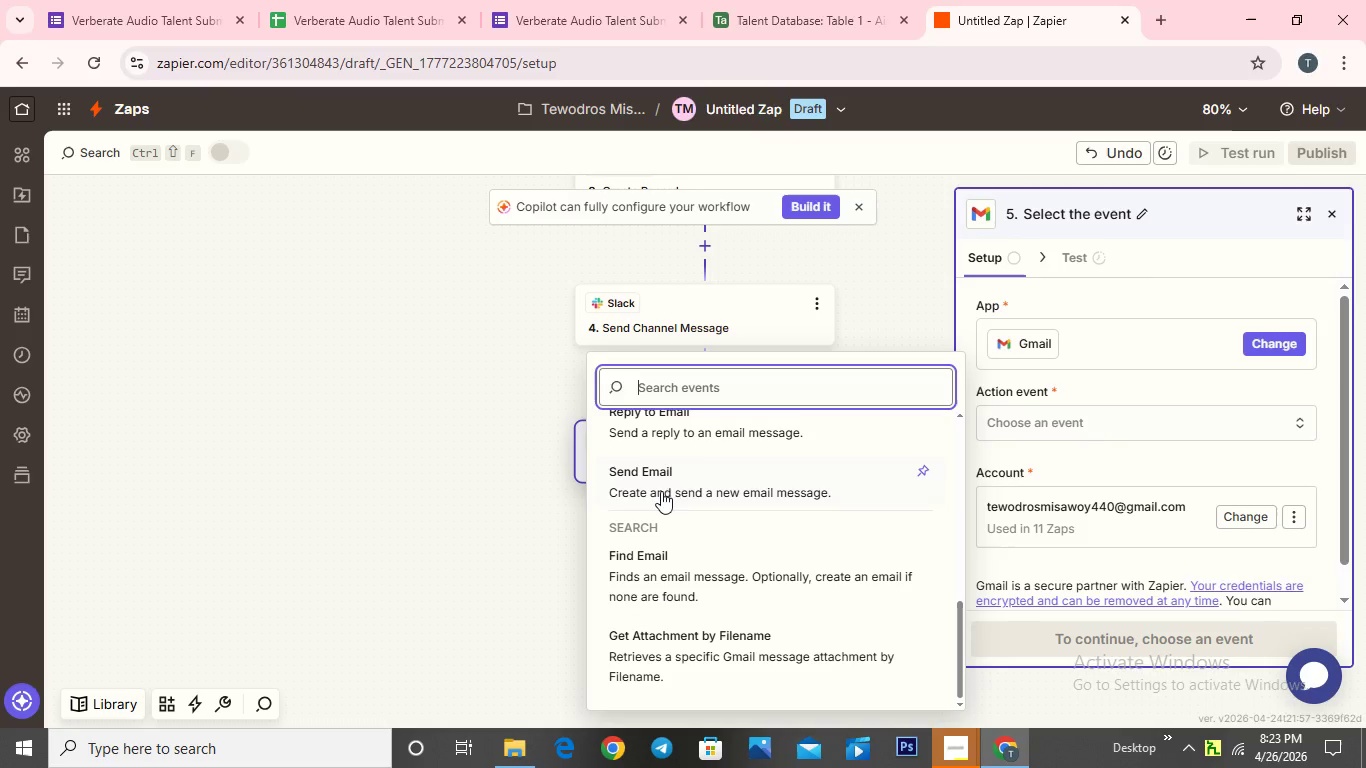 
left_click([660, 477])
 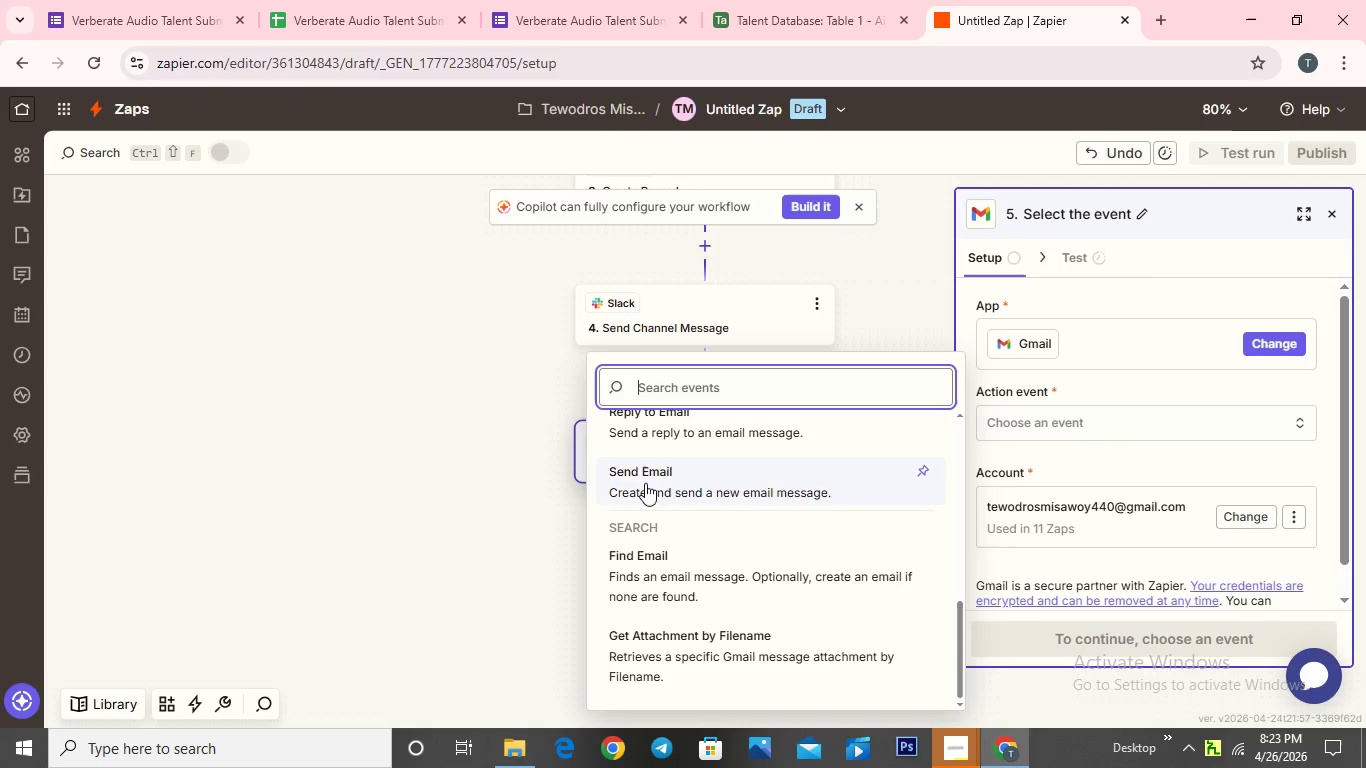 
left_click([645, 480])
 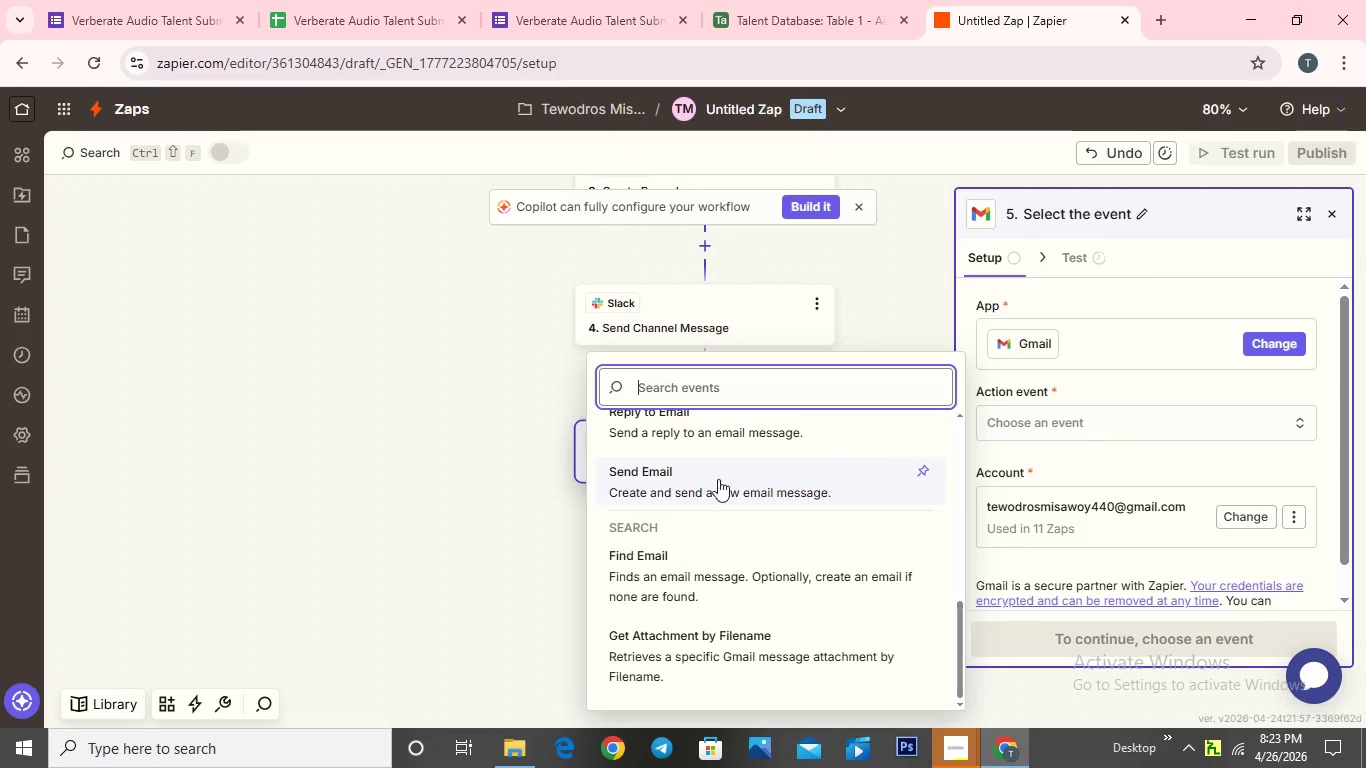 
left_click([717, 483])
 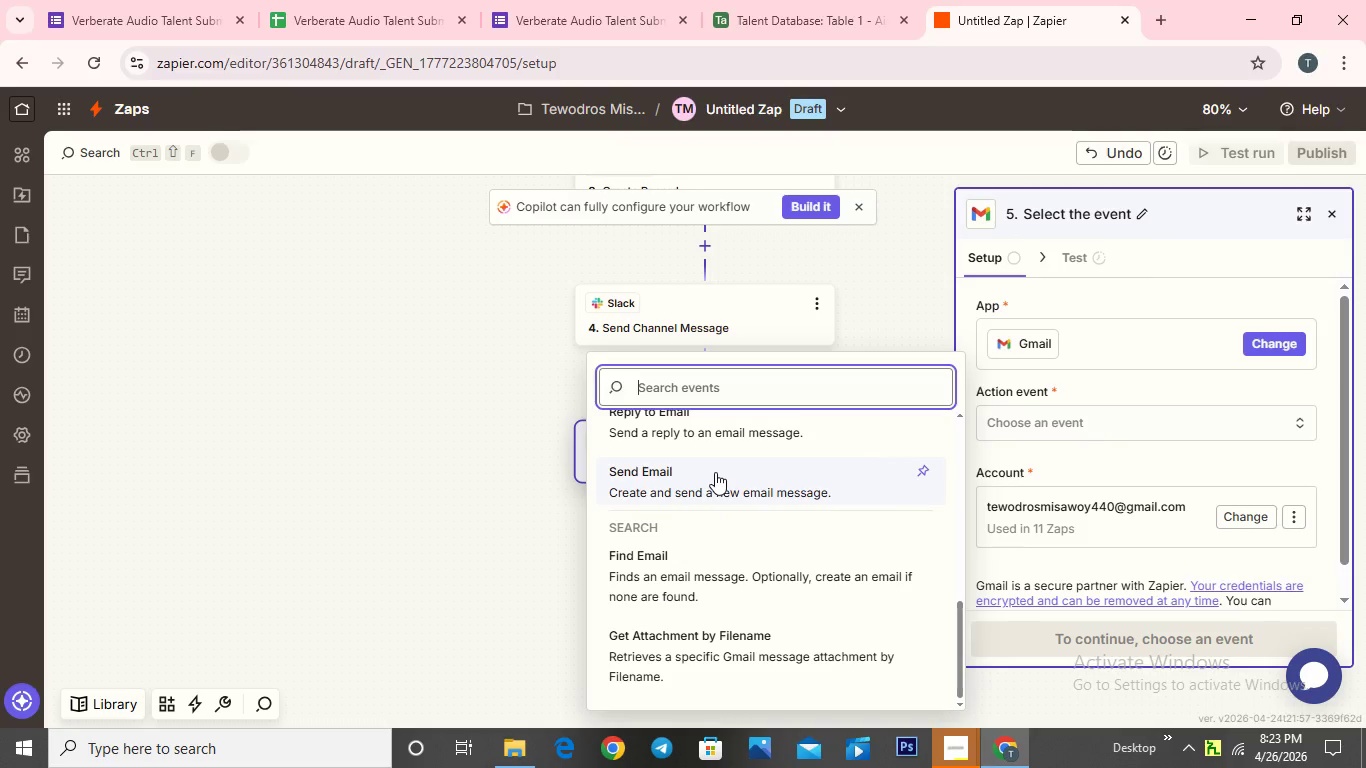 
scroll: coordinate [715, 472], scroll_direction: up, amount: 1.0
 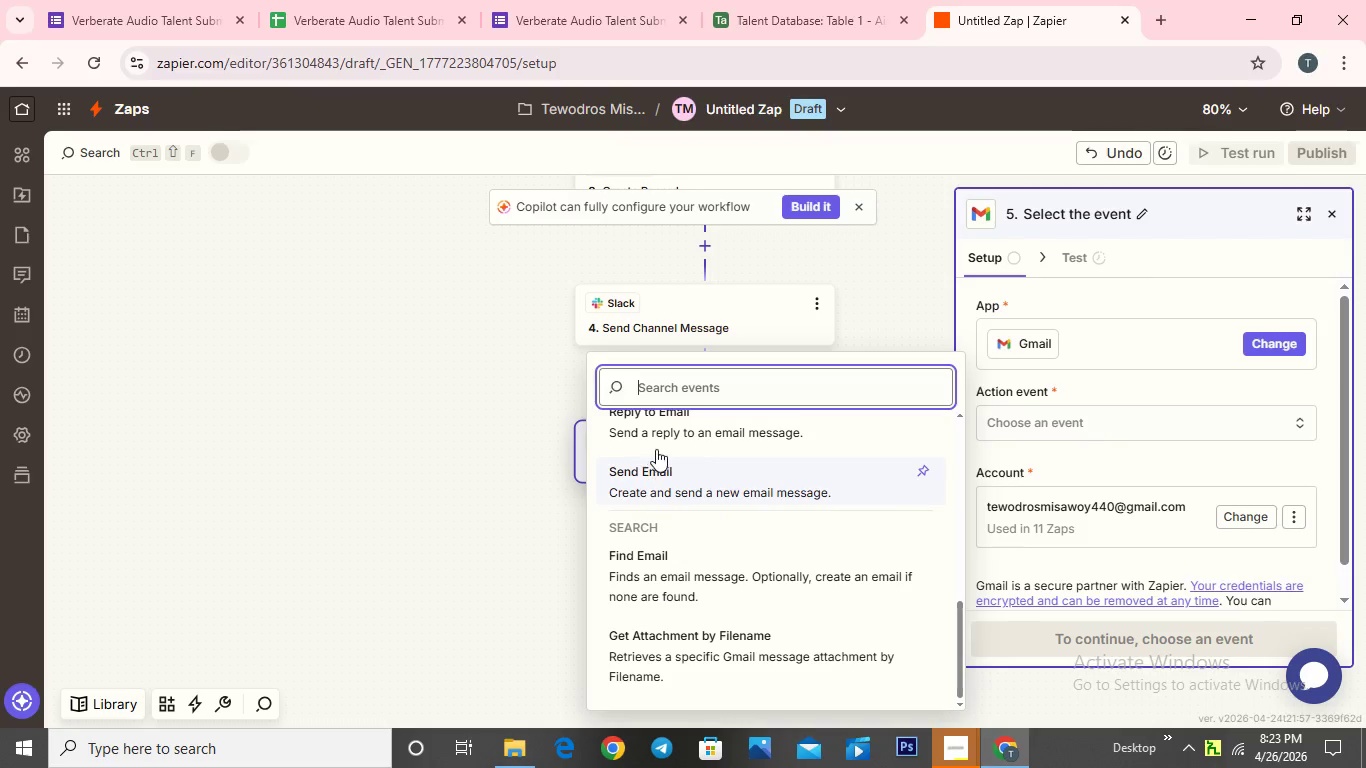 
scroll: coordinate [658, 456], scroll_direction: none, amount: 0.0
 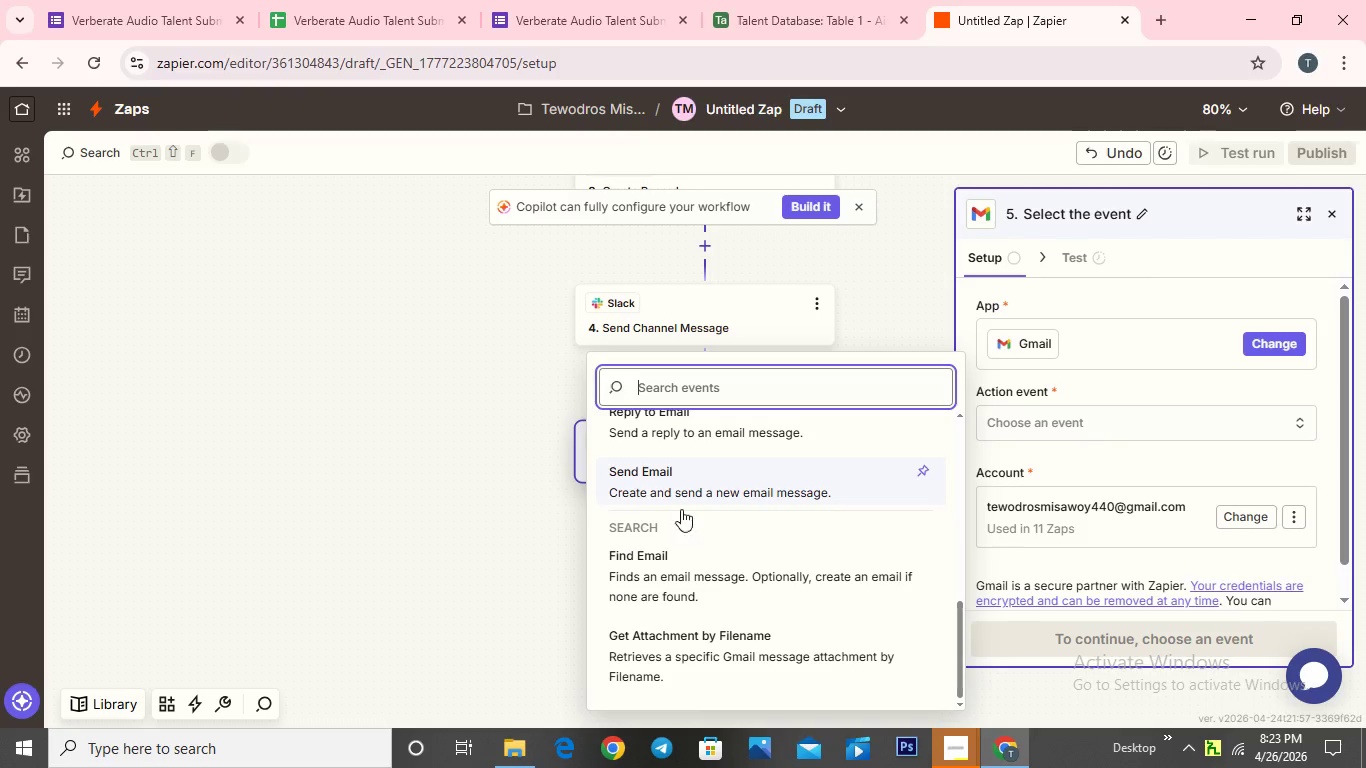 
scroll: coordinate [737, 523], scroll_direction: down, amount: 1.0
 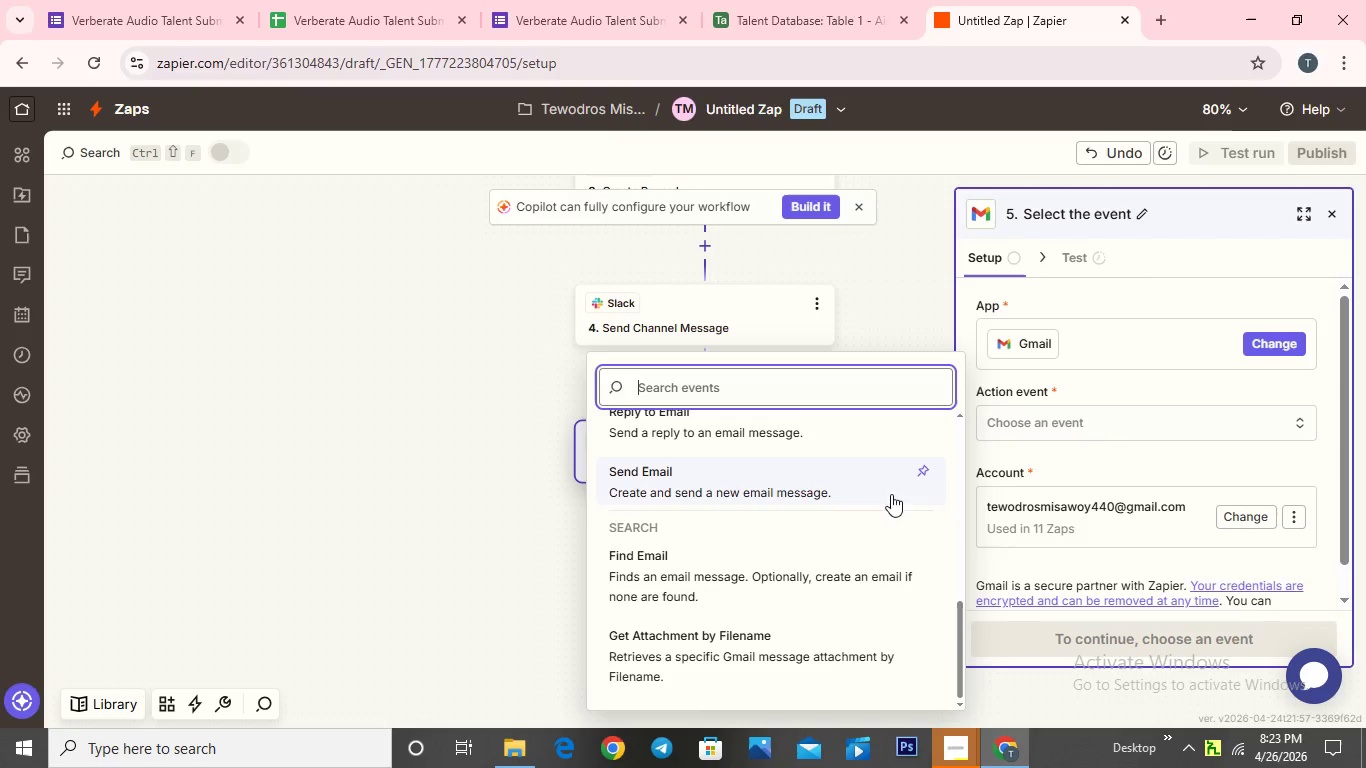 
left_click([866, 494])
 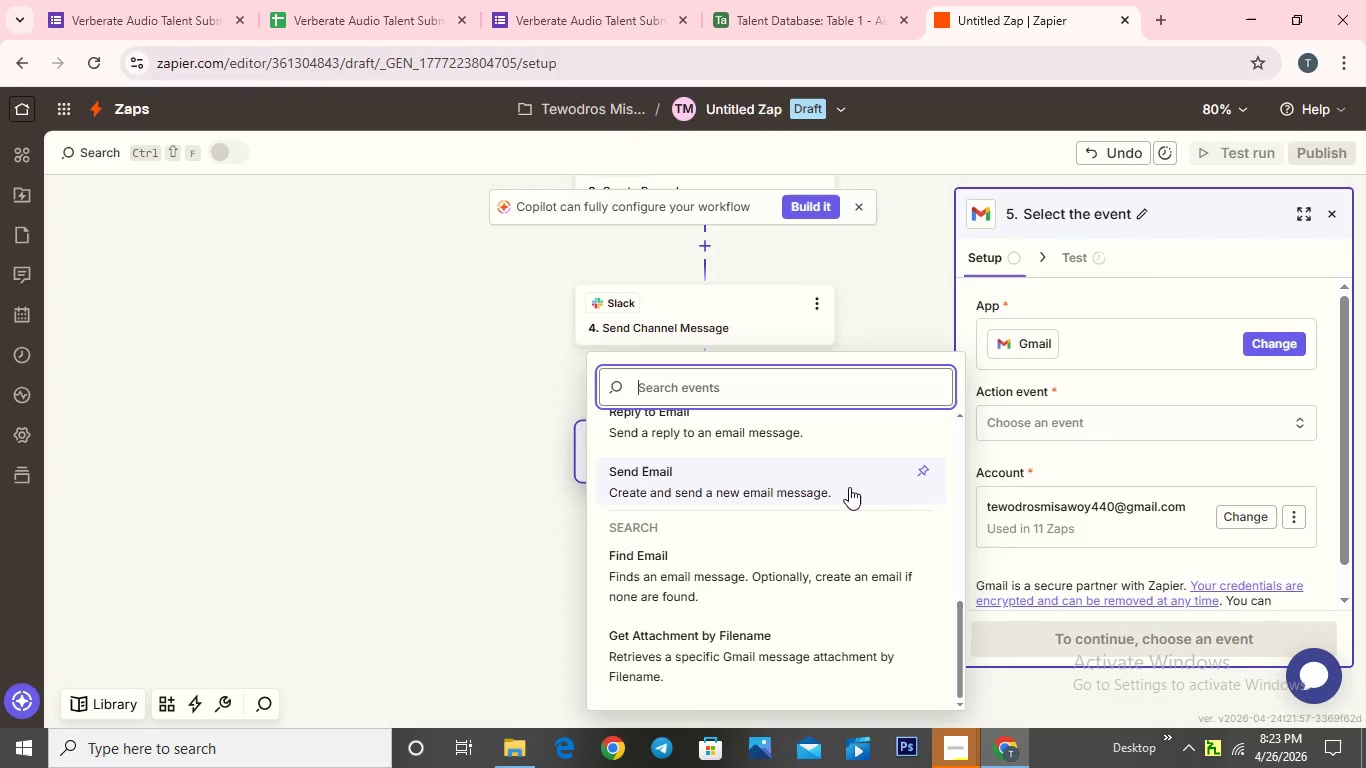 
double_click([849, 487])
 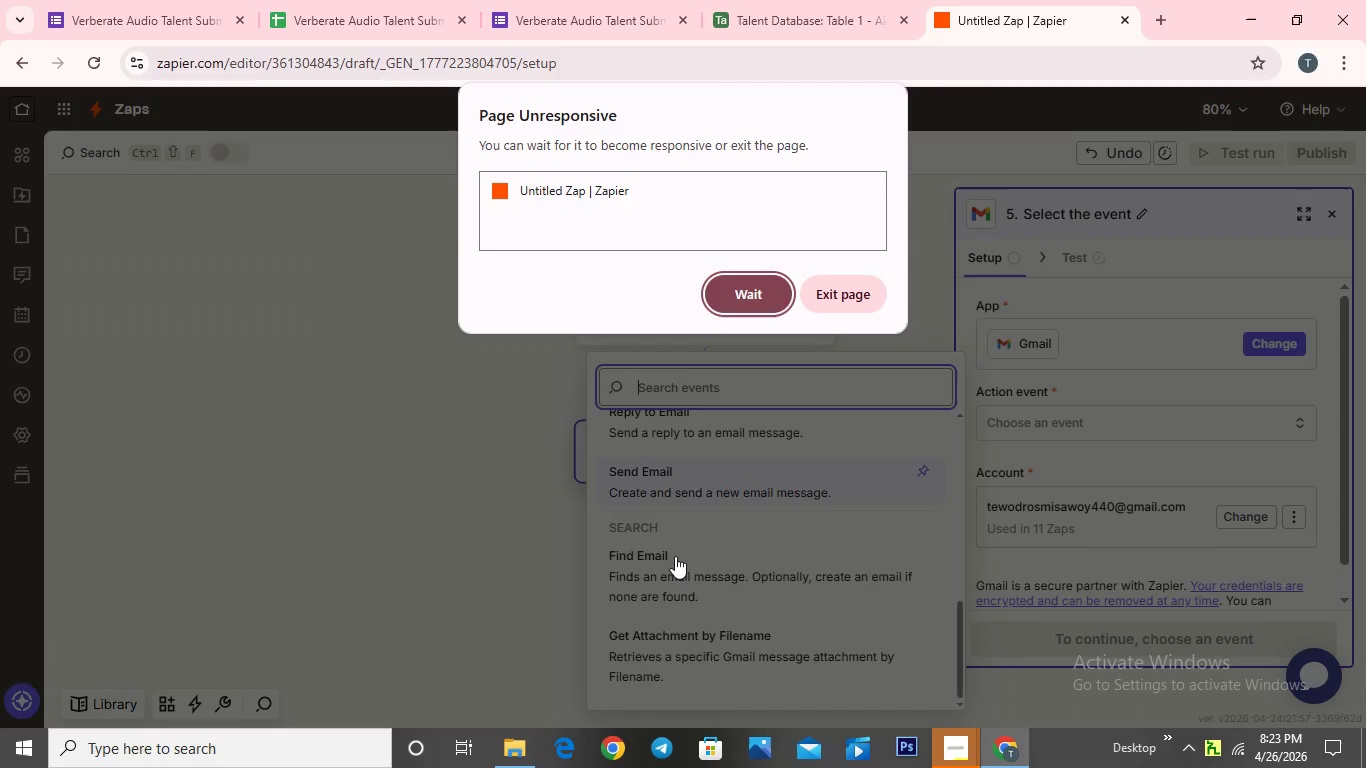 
wait(8.08)
 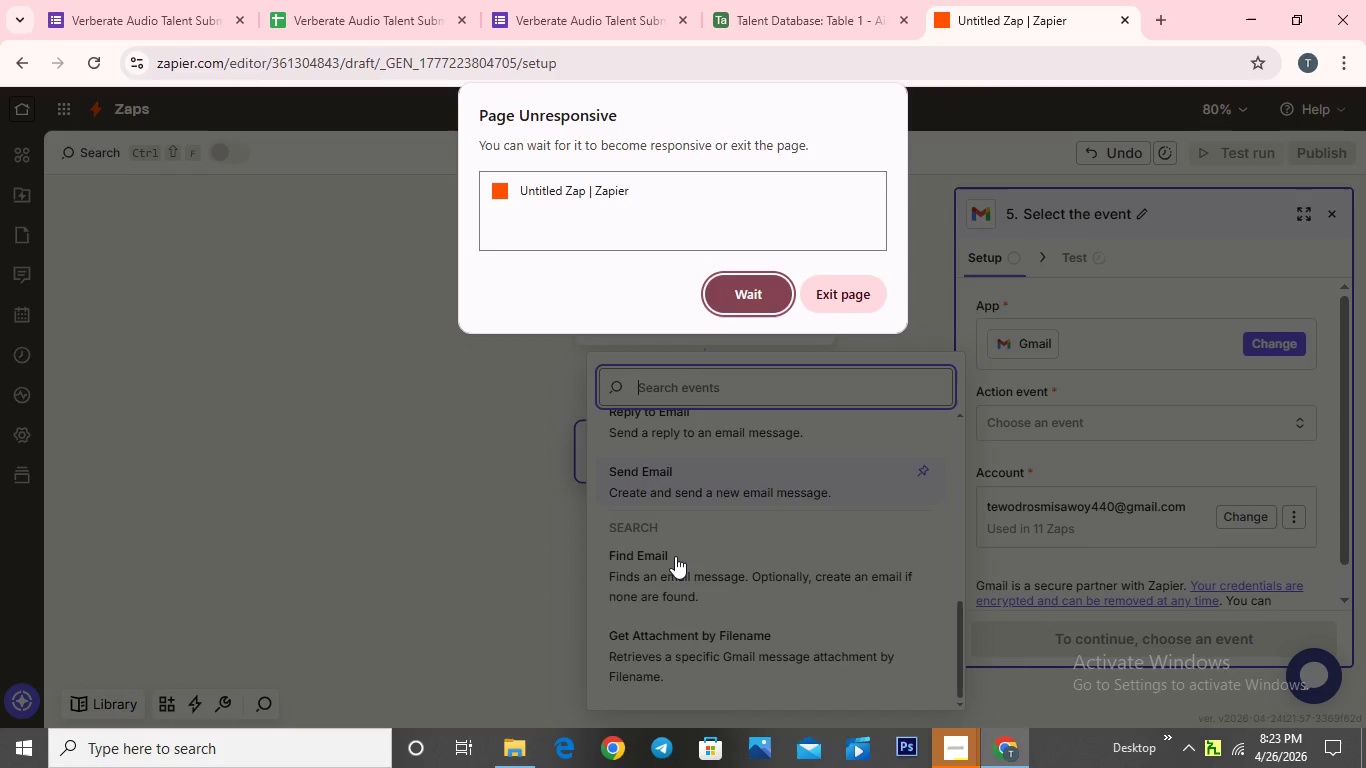 
left_click([737, 293])
 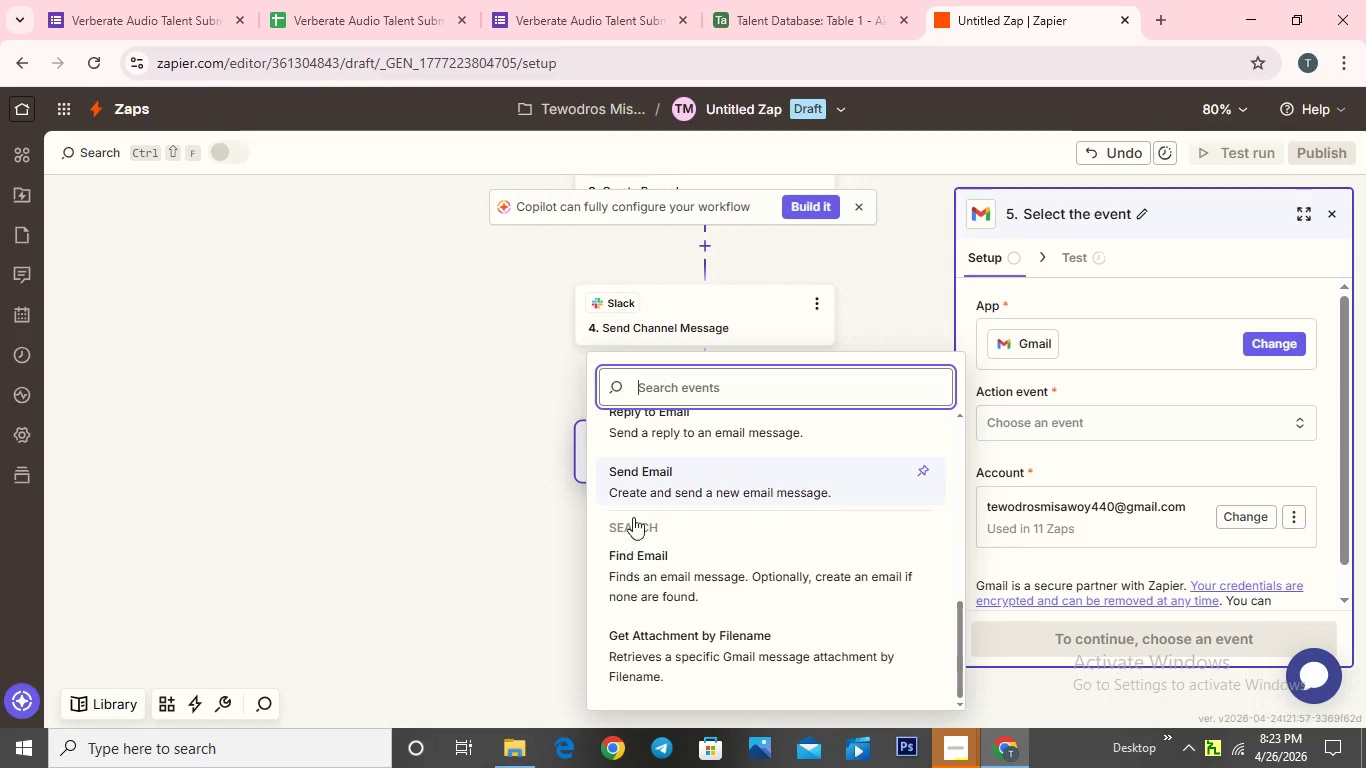 
left_click([640, 479])
 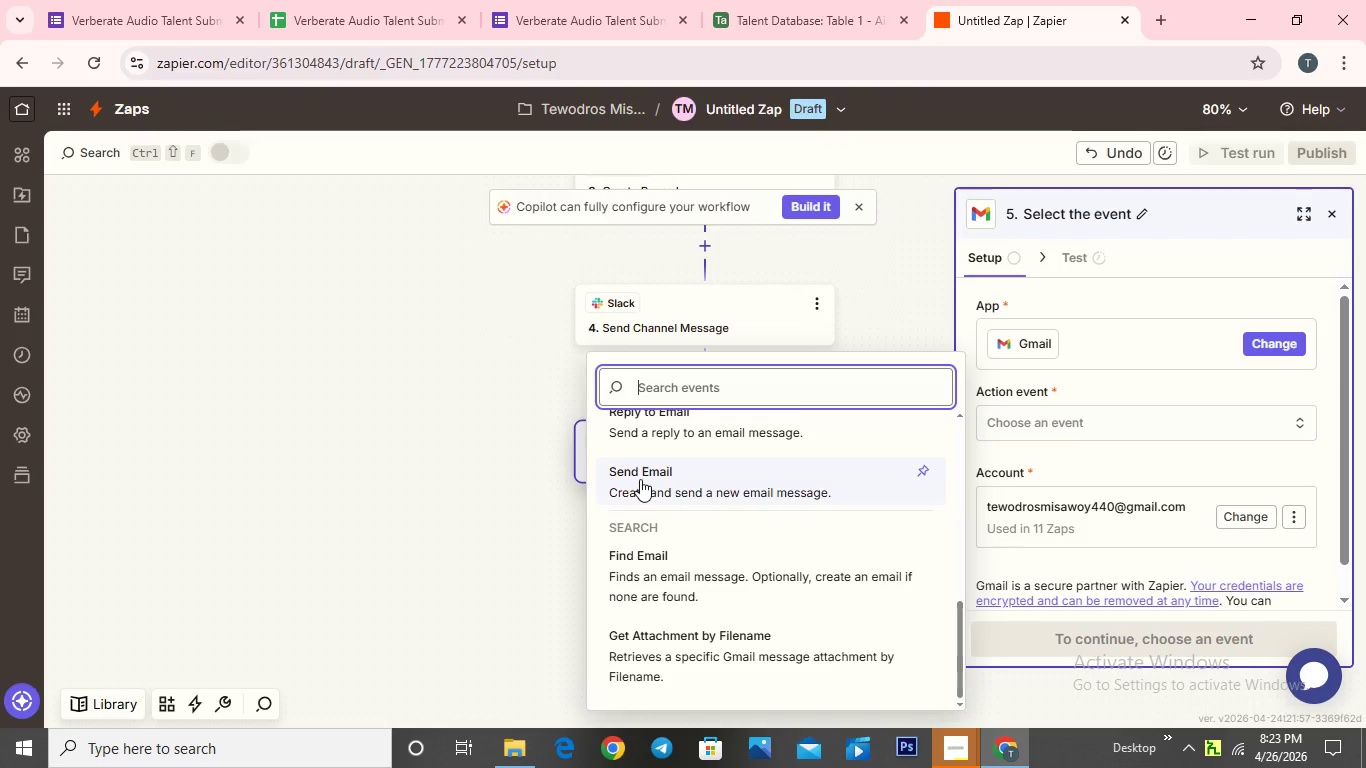 
left_click([640, 479])
 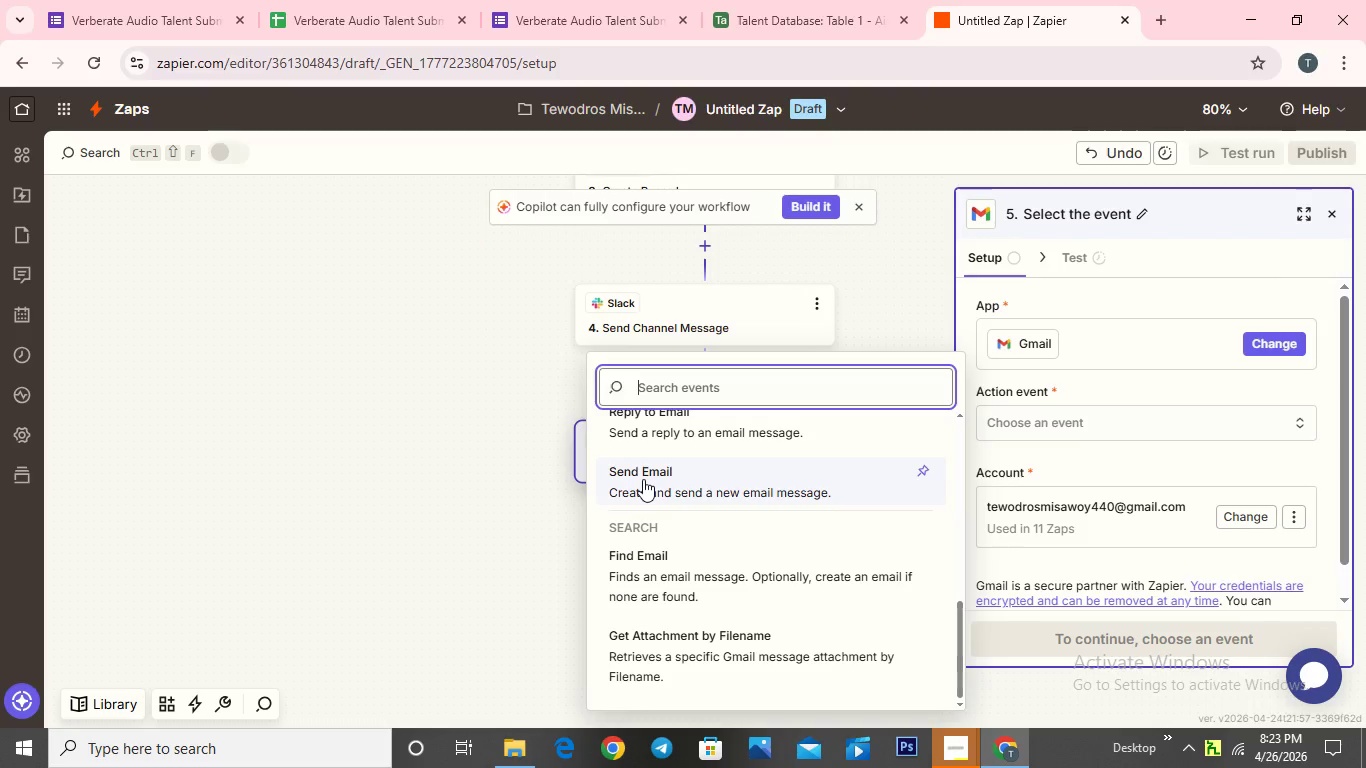 
left_click([644, 479])
 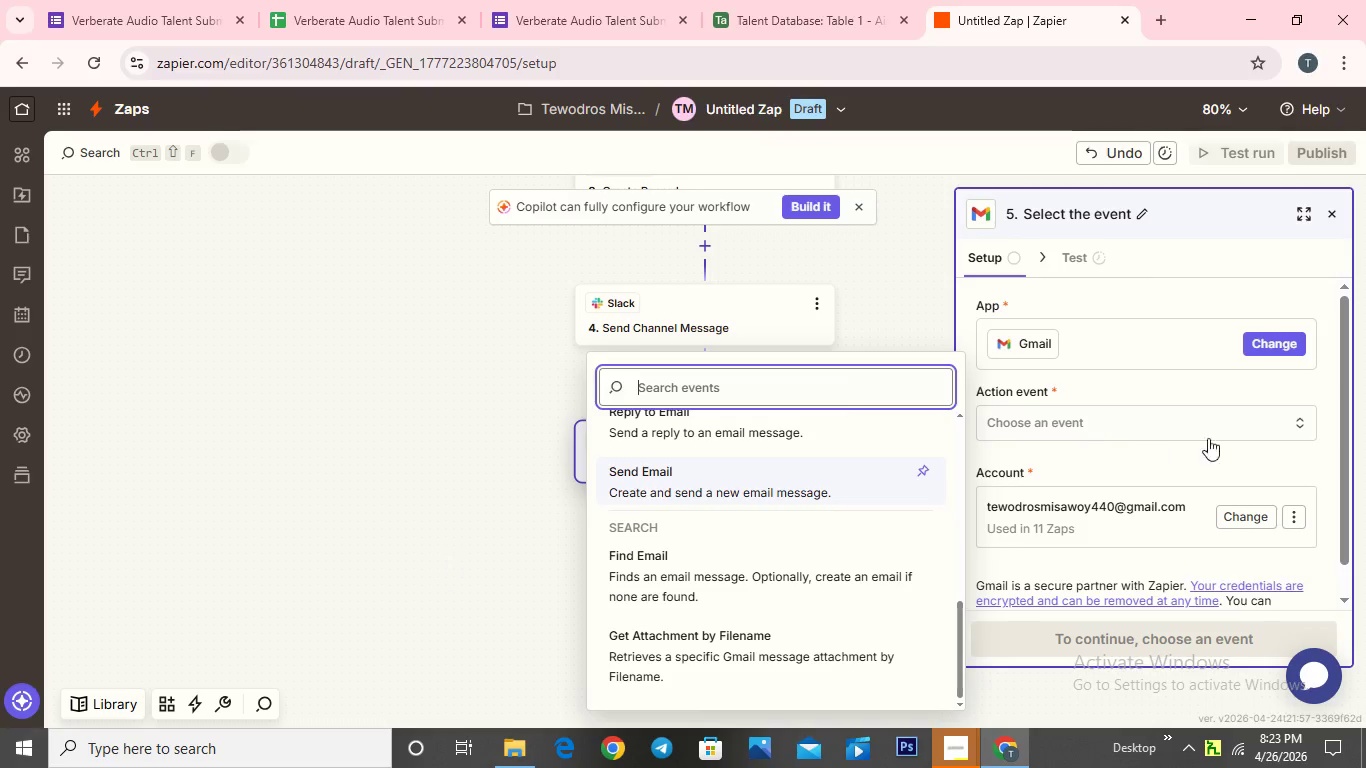 
wait(7.12)
 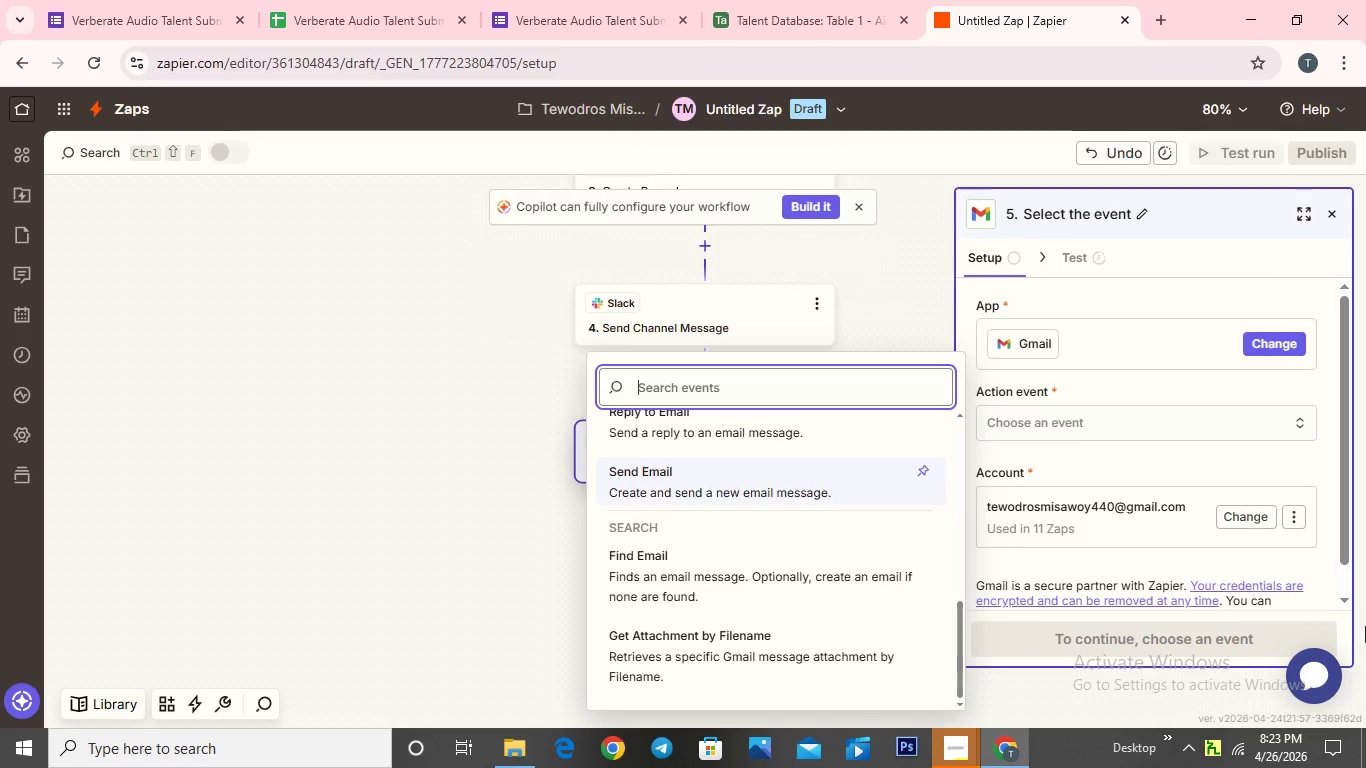 
left_click([676, 475])
 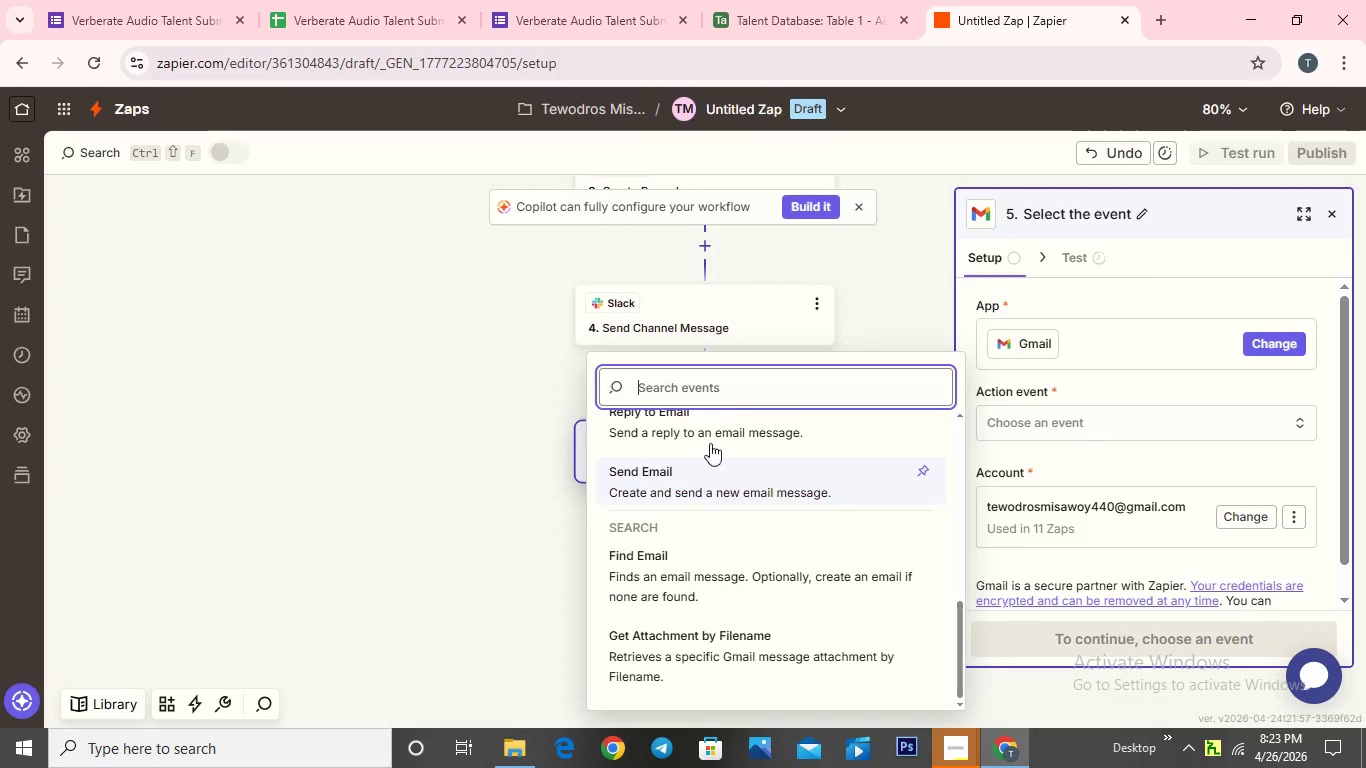 
scroll: coordinate [762, 575], scroll_direction: up, amount: 2.0
 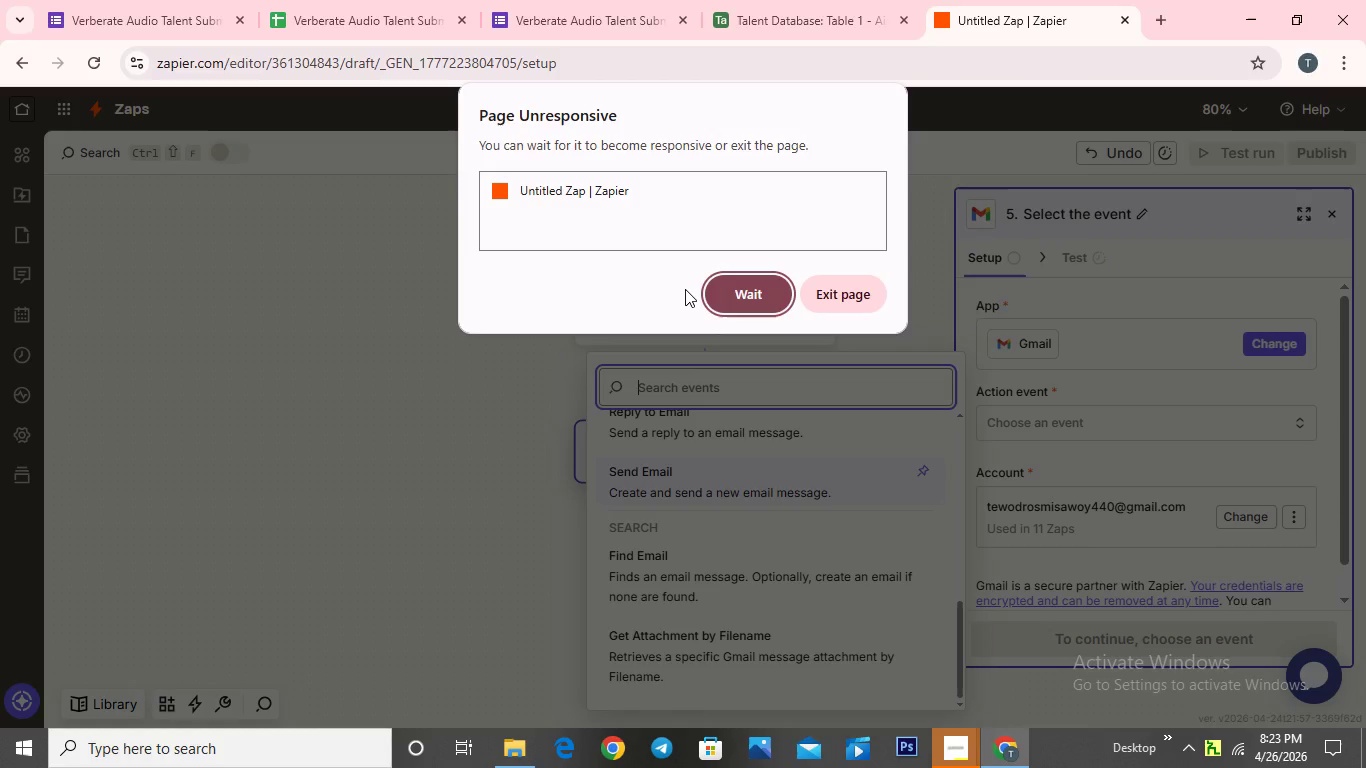 
wait(8.98)
 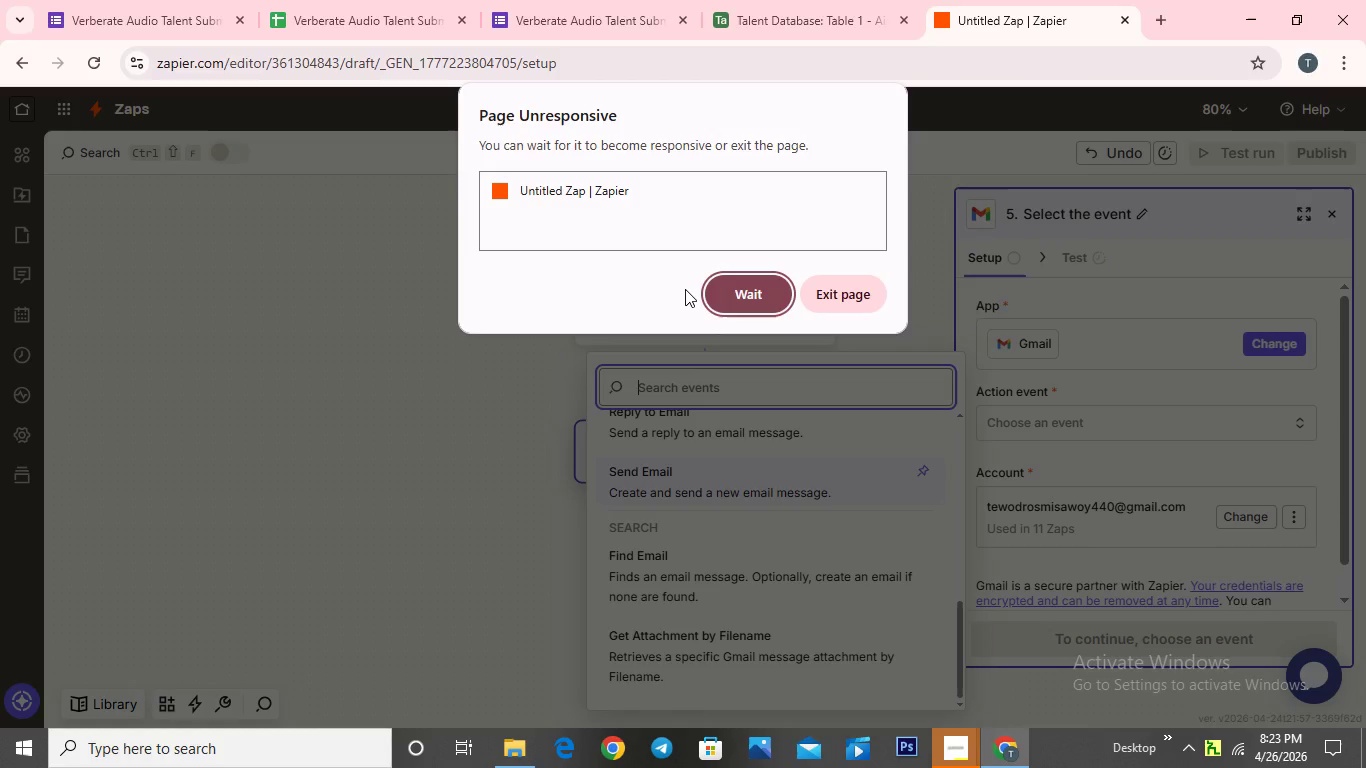 
left_click([741, 290])
 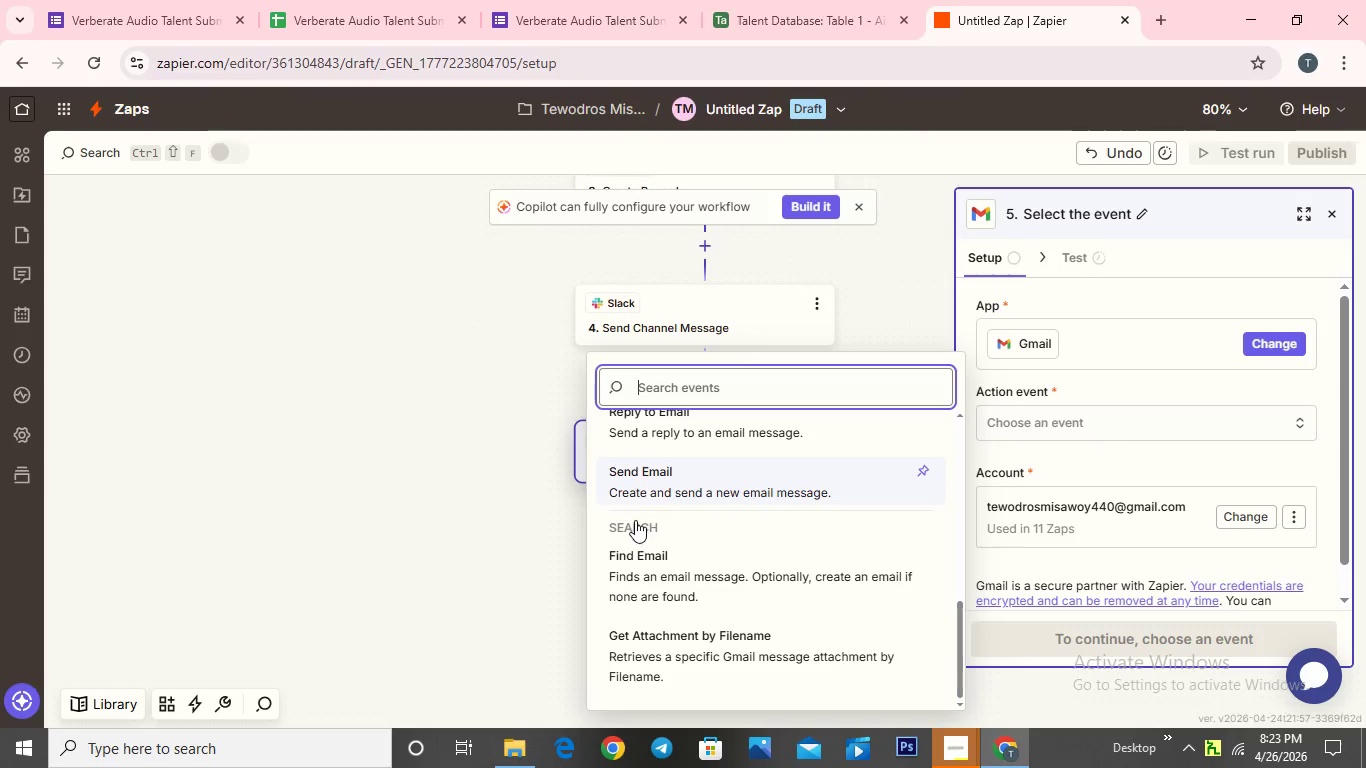 
left_click([634, 478])
 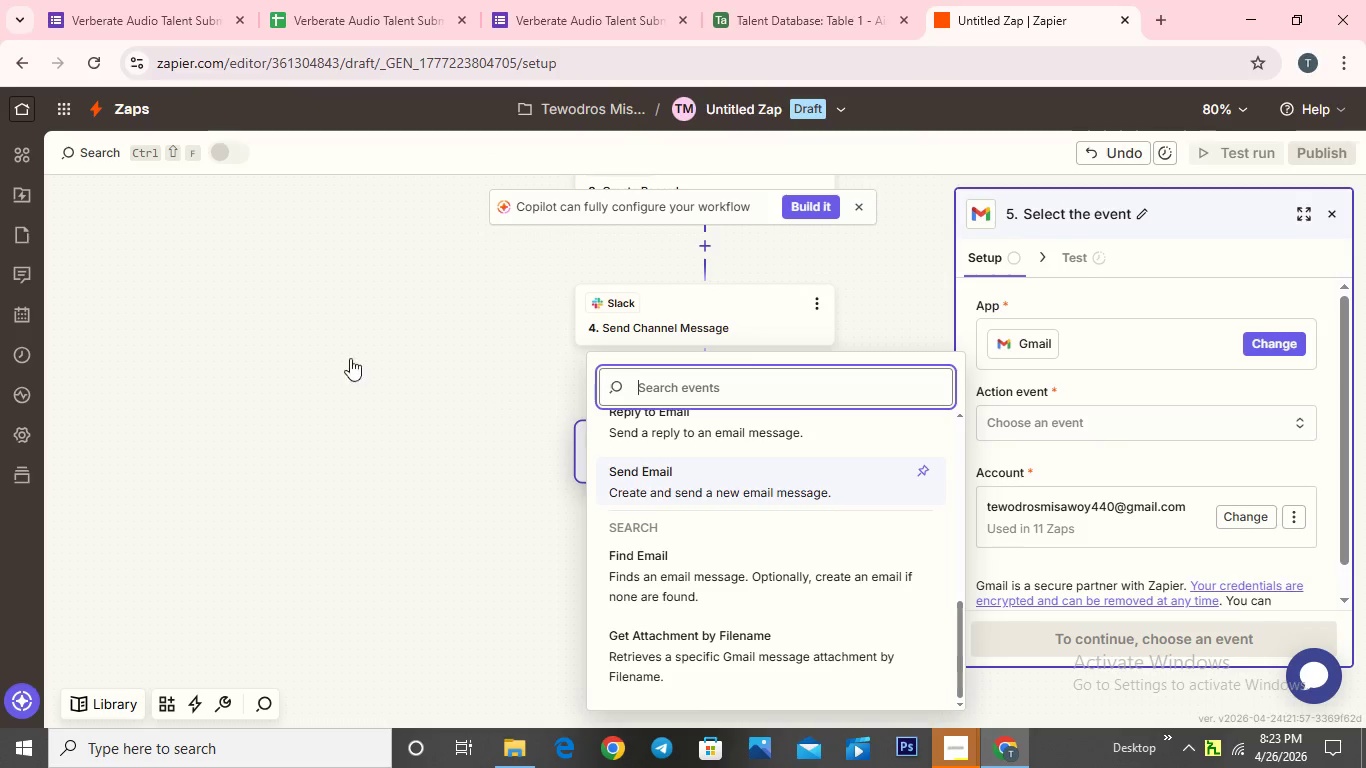 
scroll: coordinate [164, 336], scroll_direction: up, amount: 3.0
 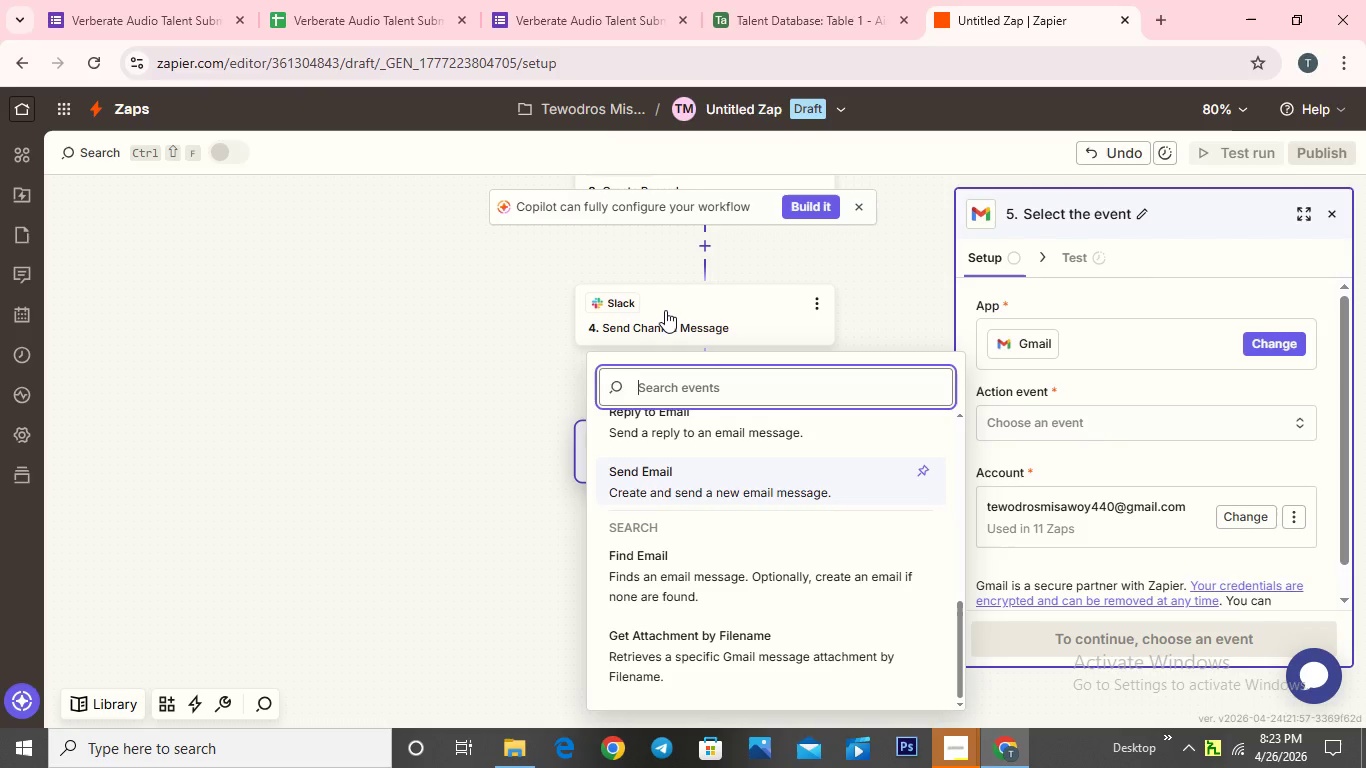 
scroll: coordinate [665, 310], scroll_direction: down, amount: 5.0
 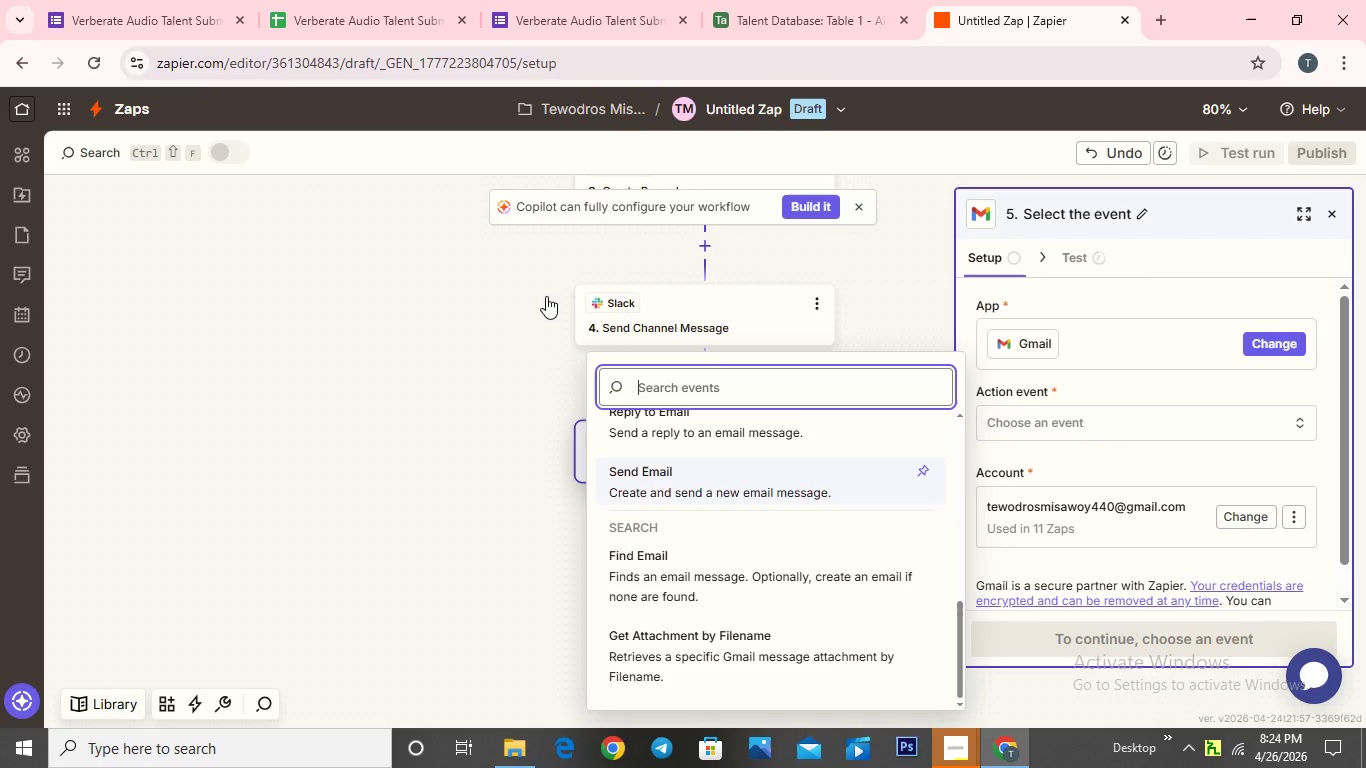 
key(F5)
 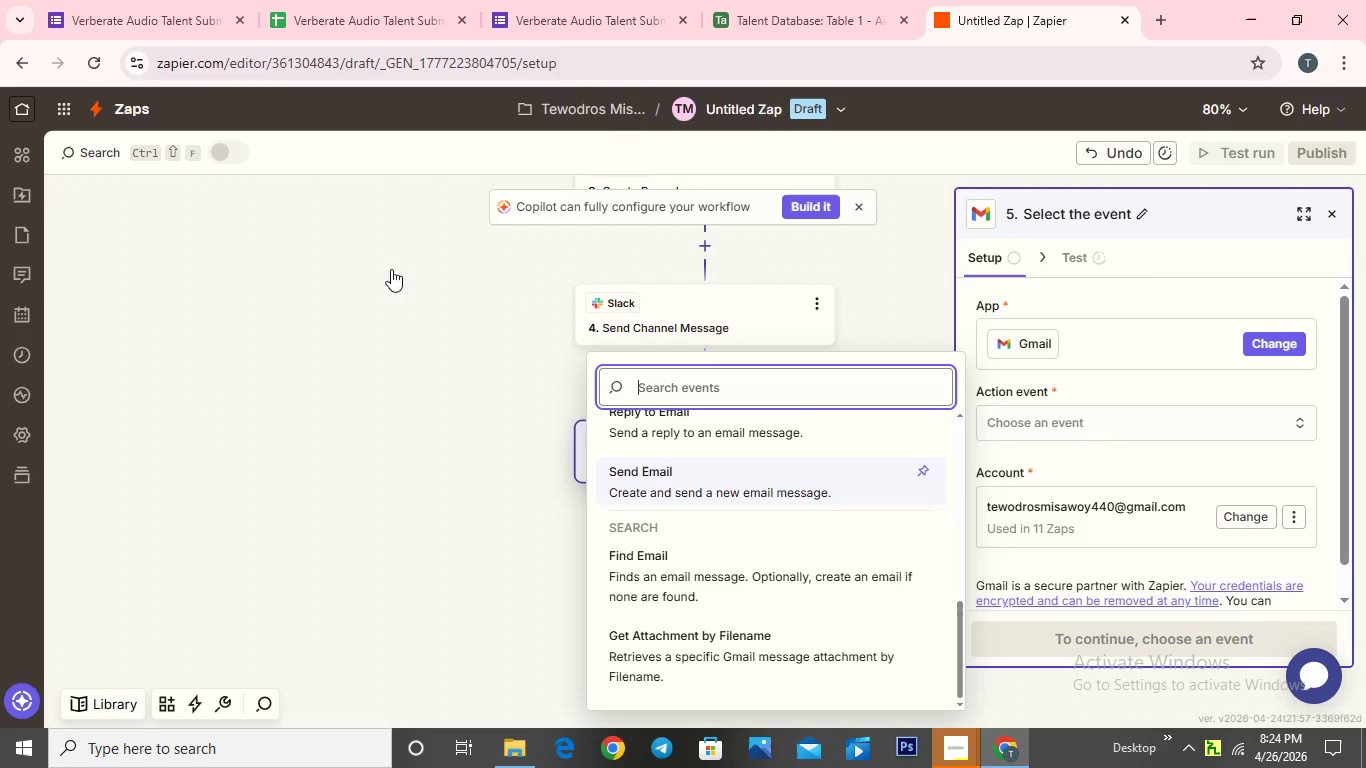 
wait(9.3)
 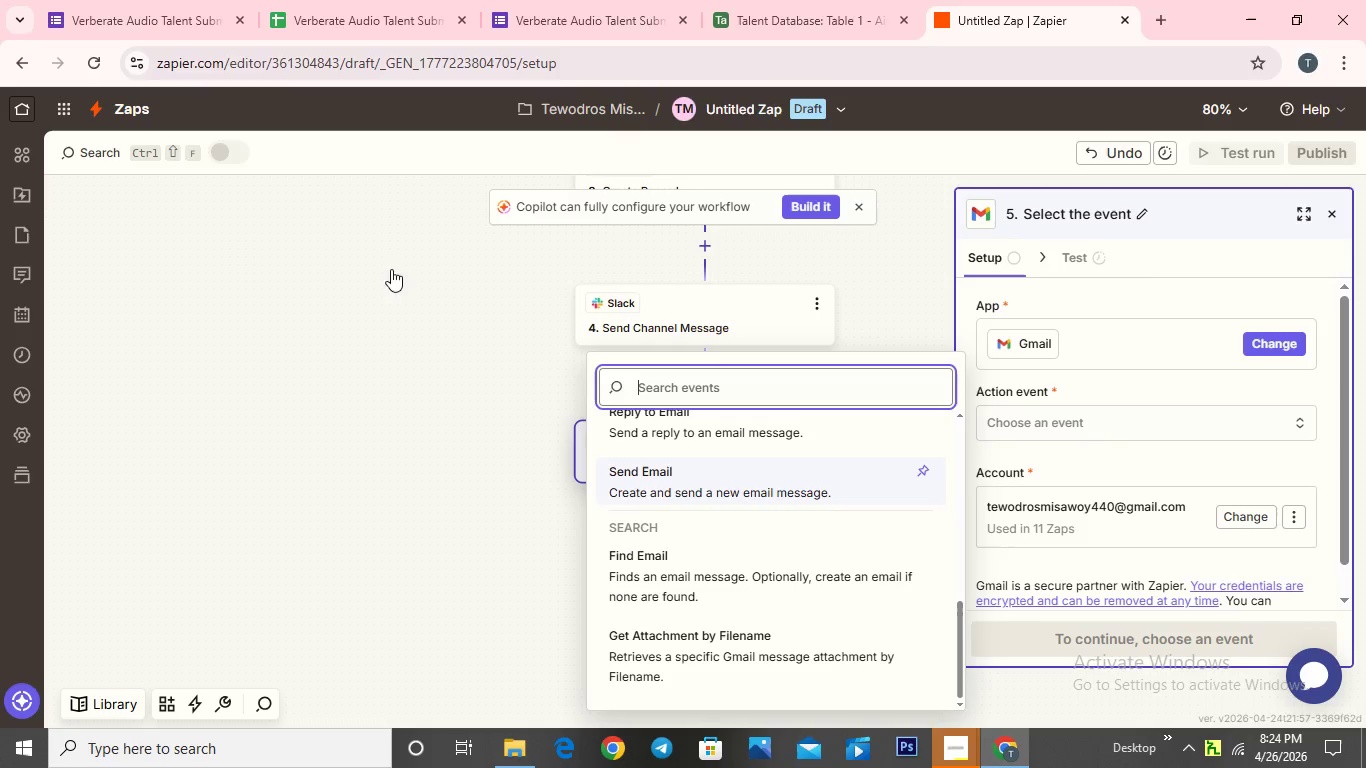 
left_click([314, 304])
 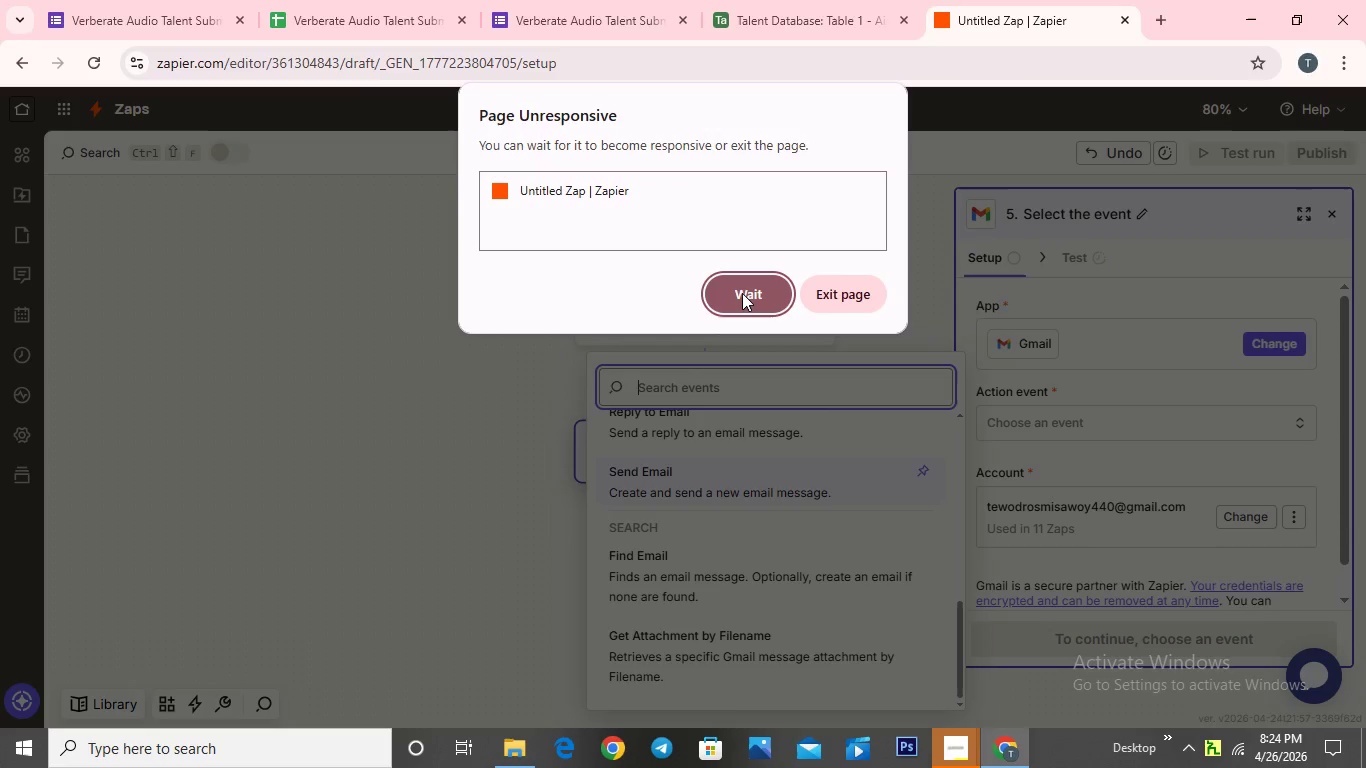 
left_click([742, 293])
 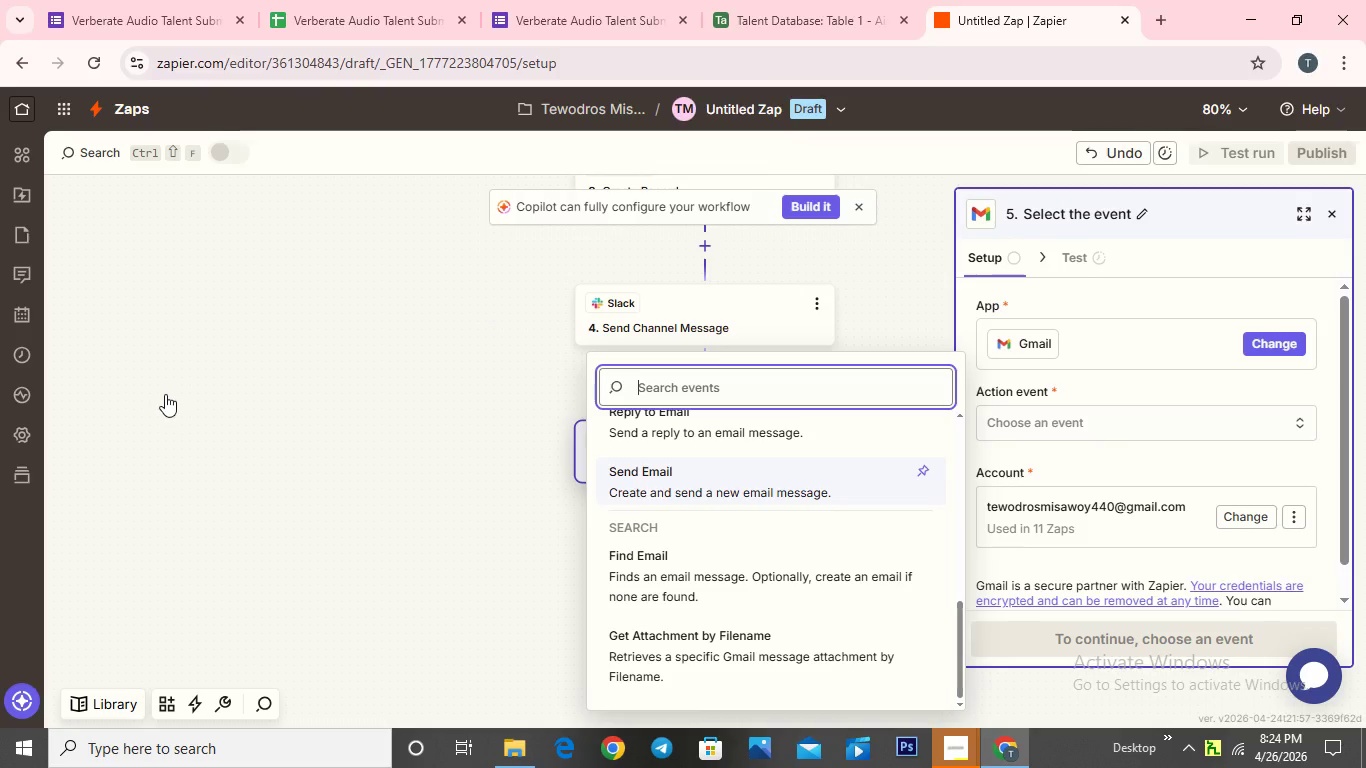 
key(F5)
 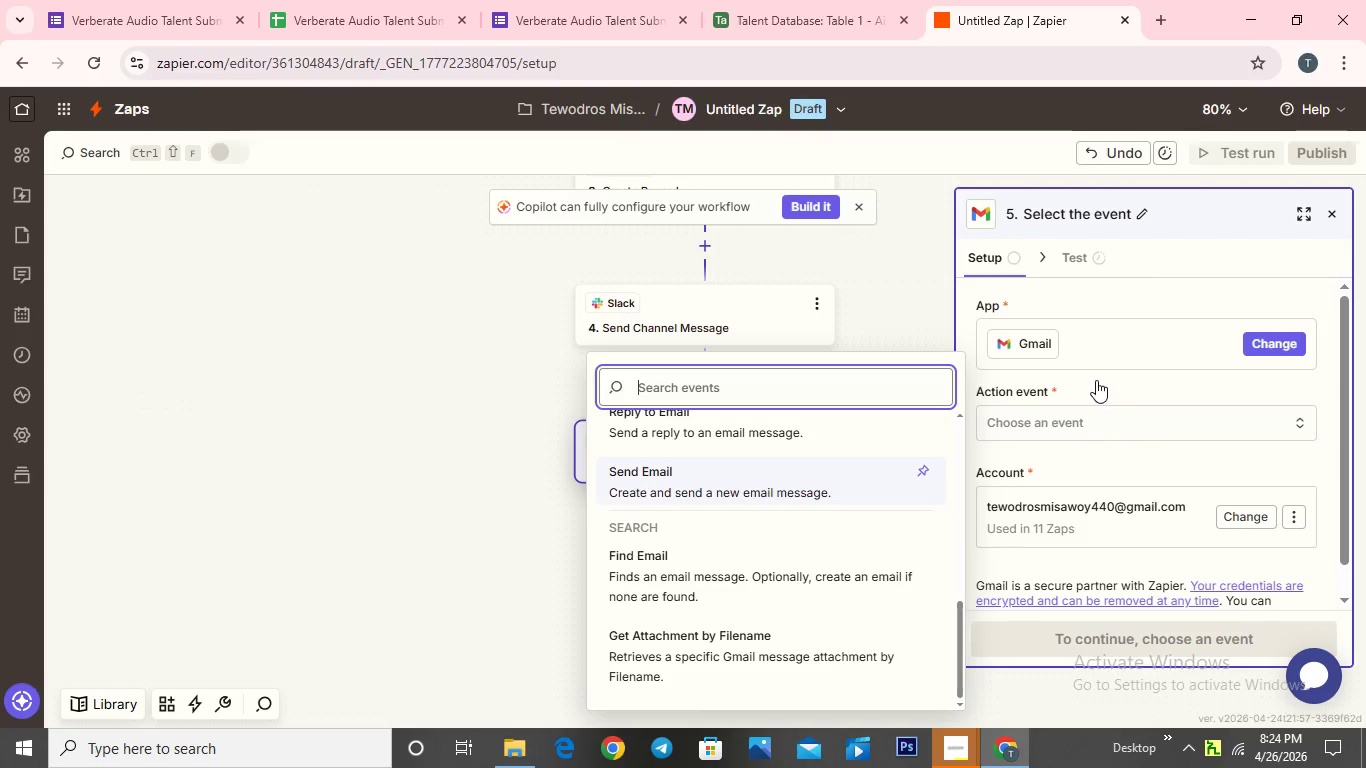 
wait(12.8)
 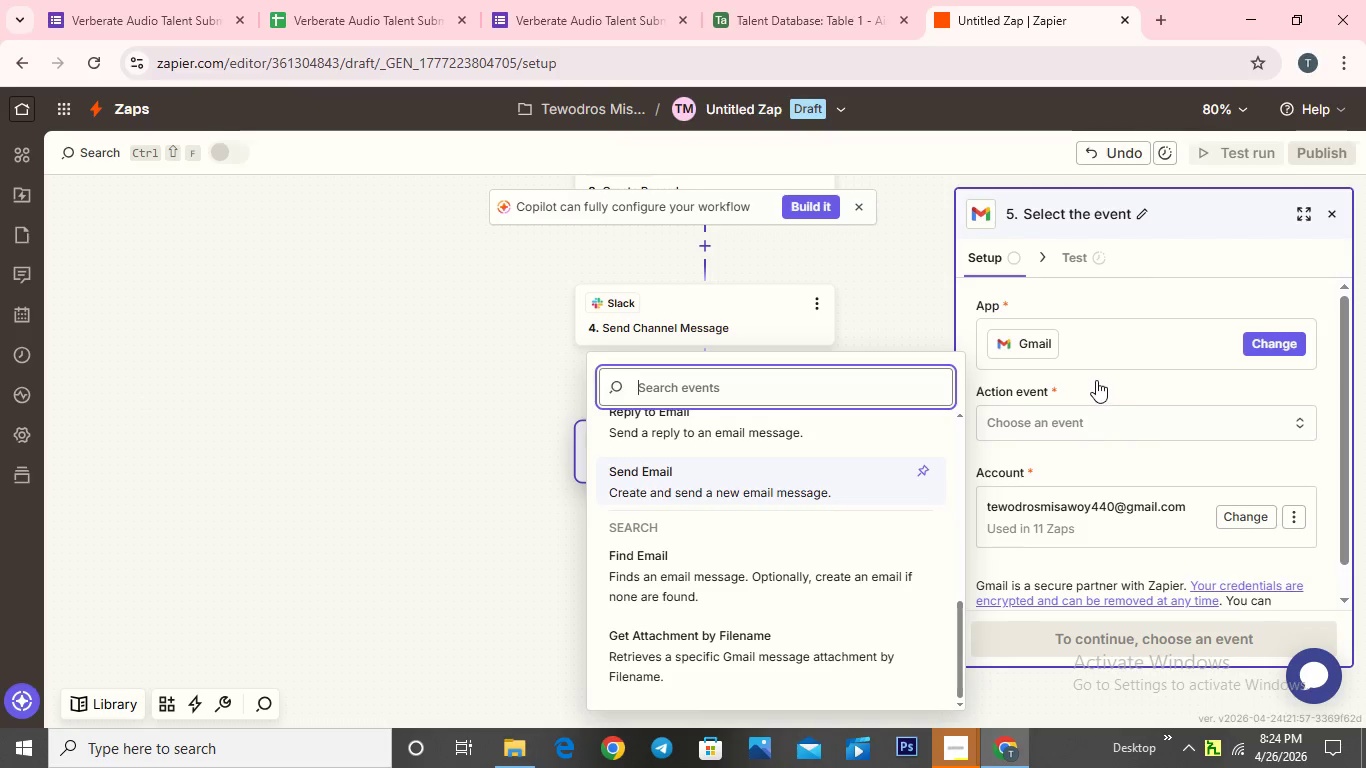 
left_click([1304, 419])
 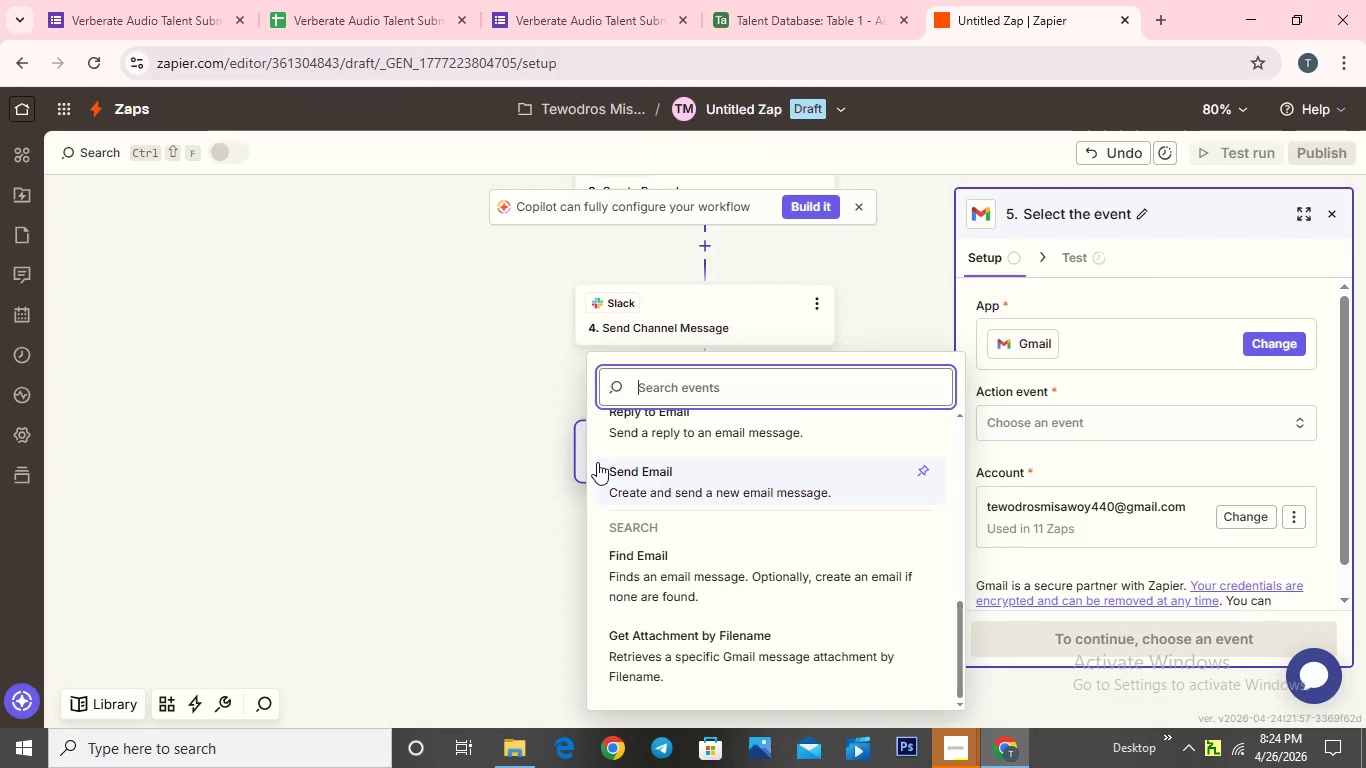 
scroll: coordinate [601, 462], scroll_direction: down, amount: 6.0
 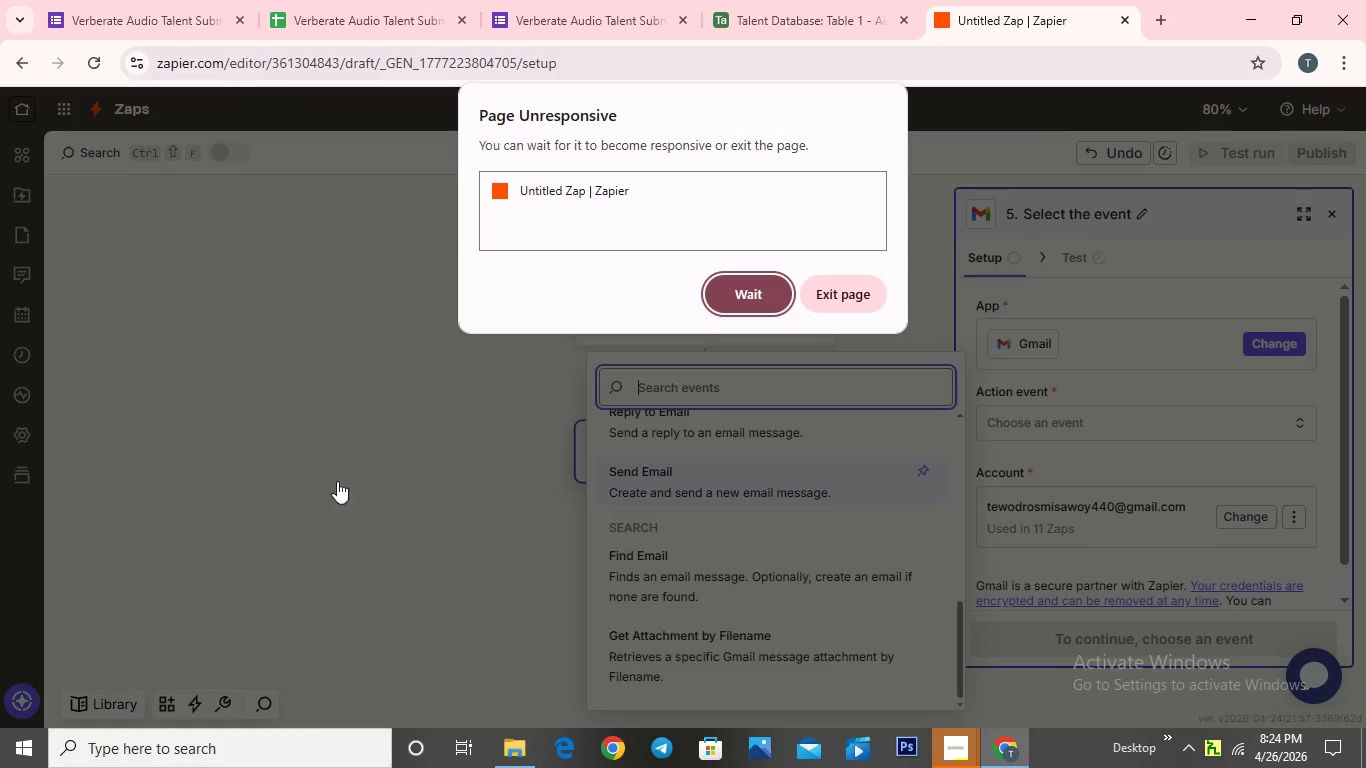 
left_click([337, 414])
 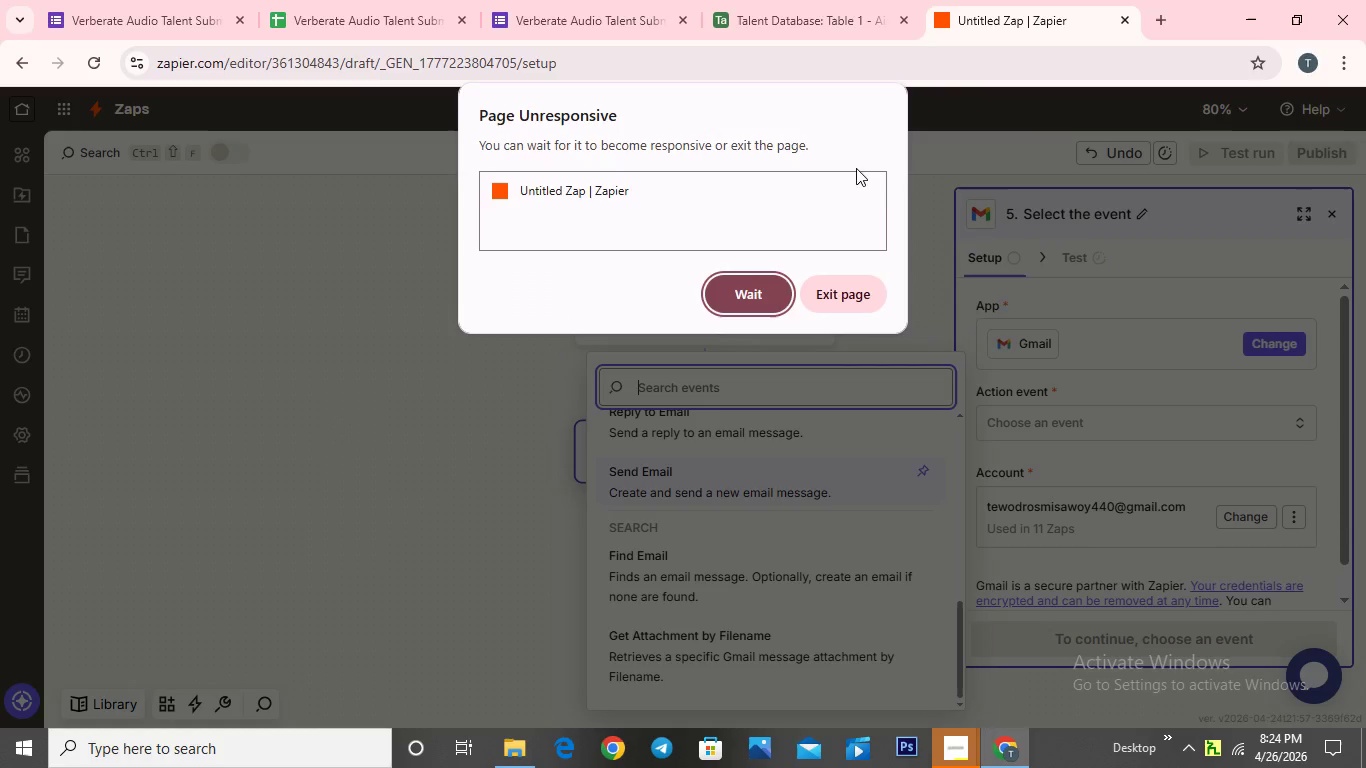 
left_click([731, 301])
 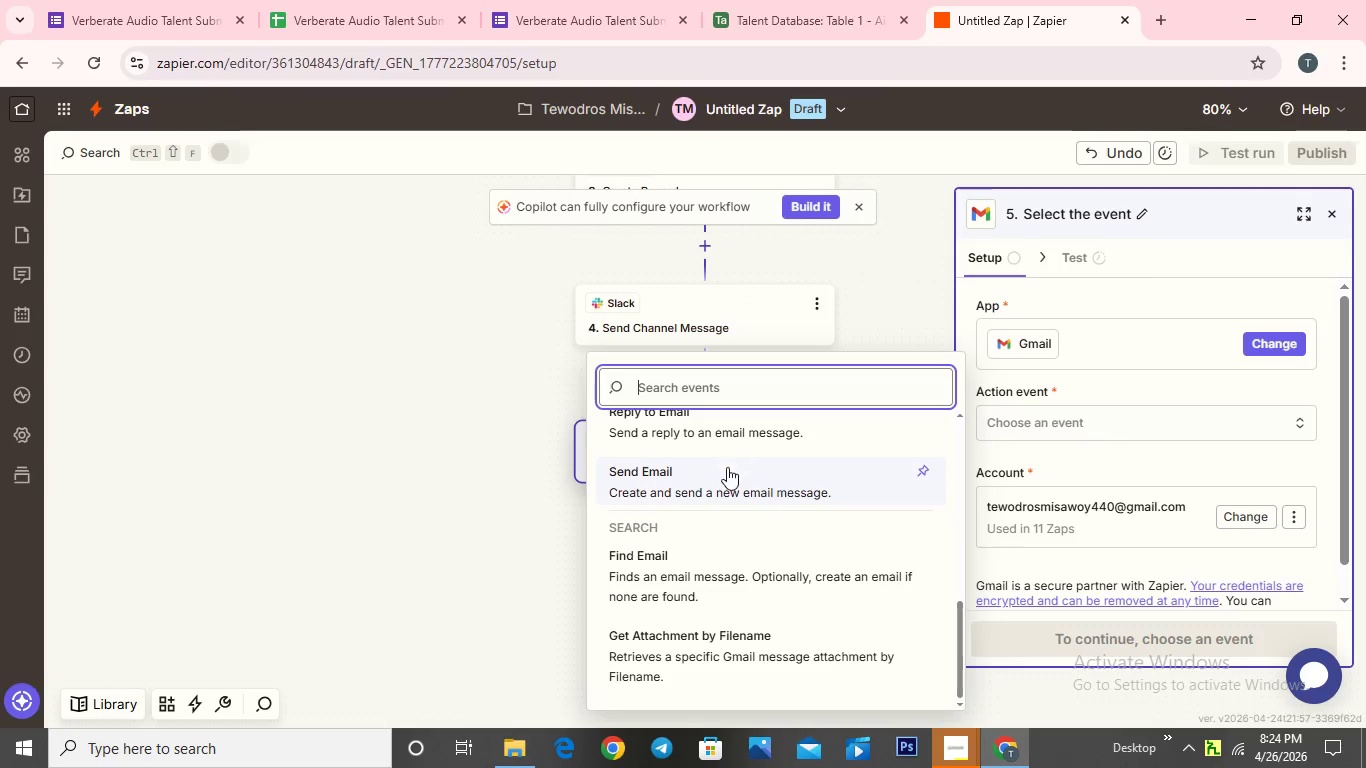 
left_click([721, 481])
 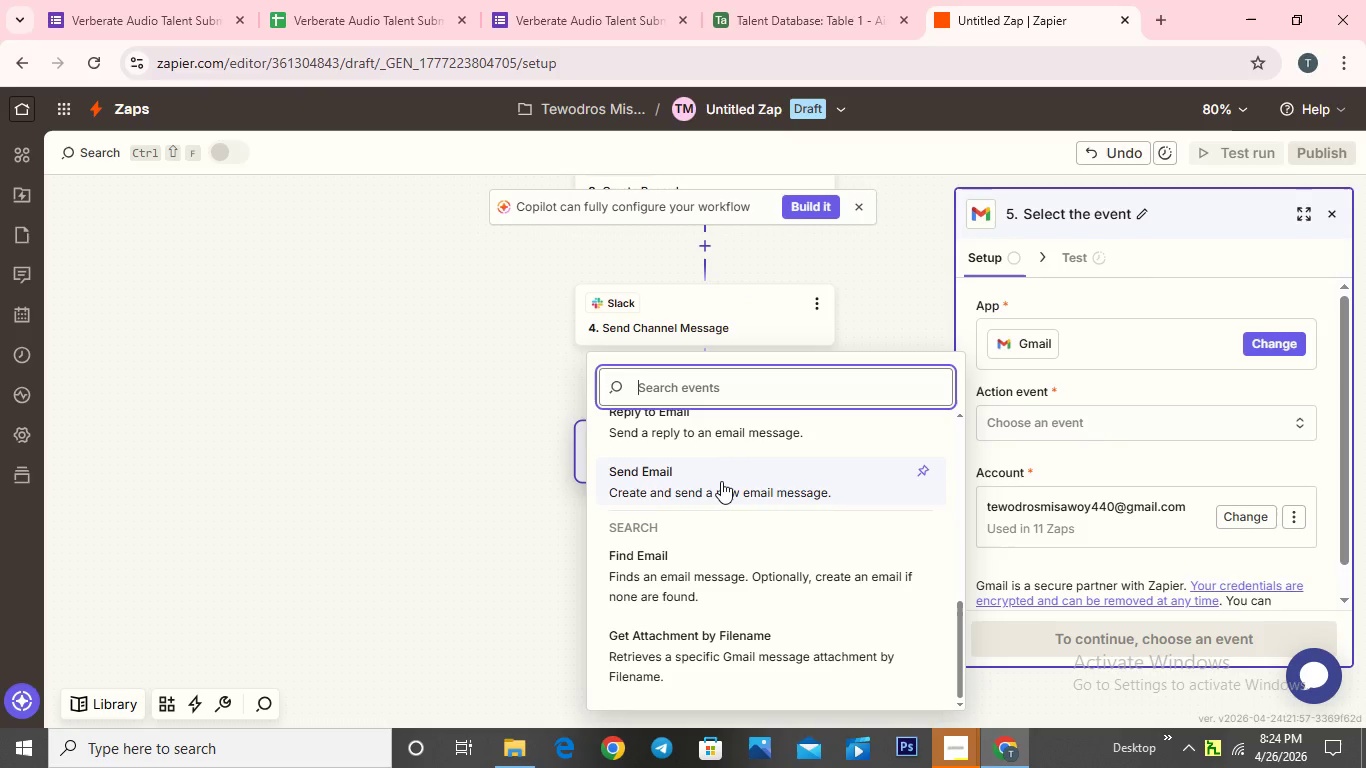 
left_click([721, 481])
 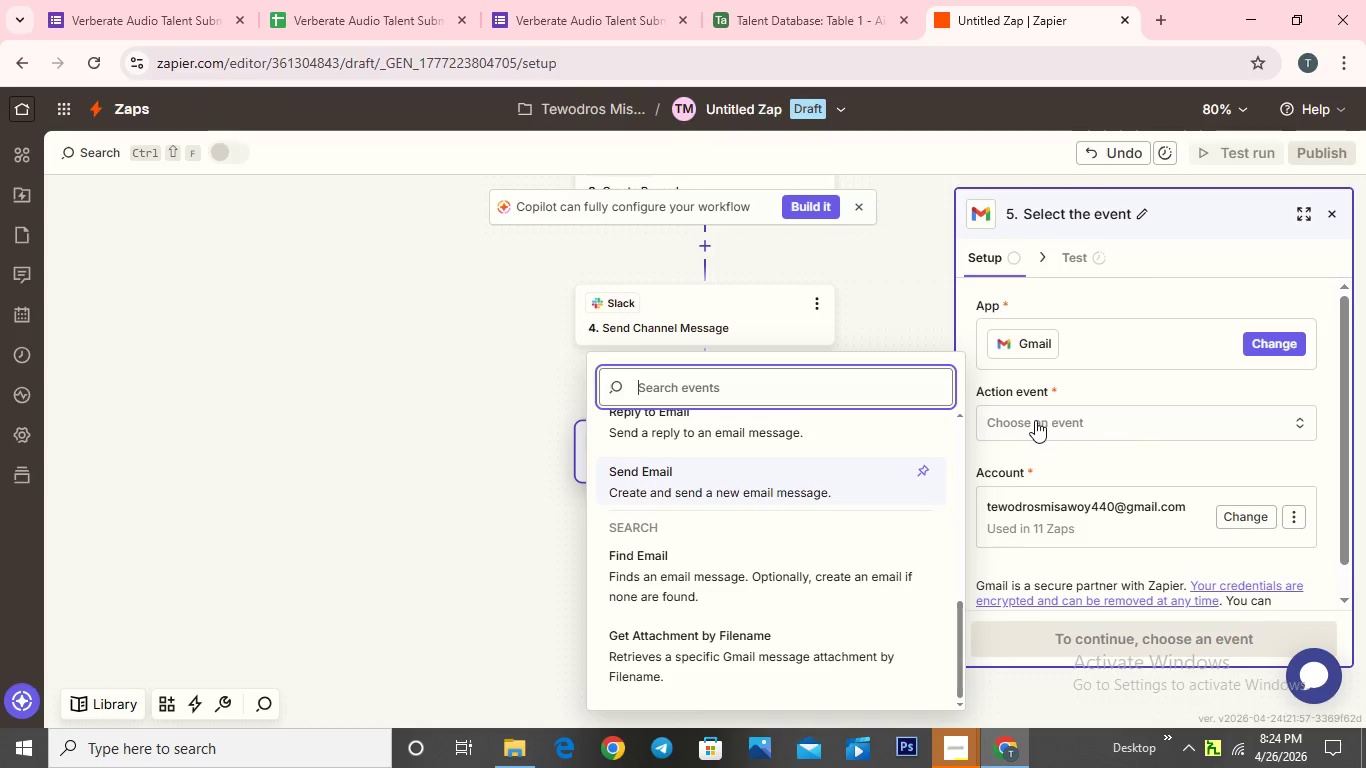 
left_click([1037, 420])
 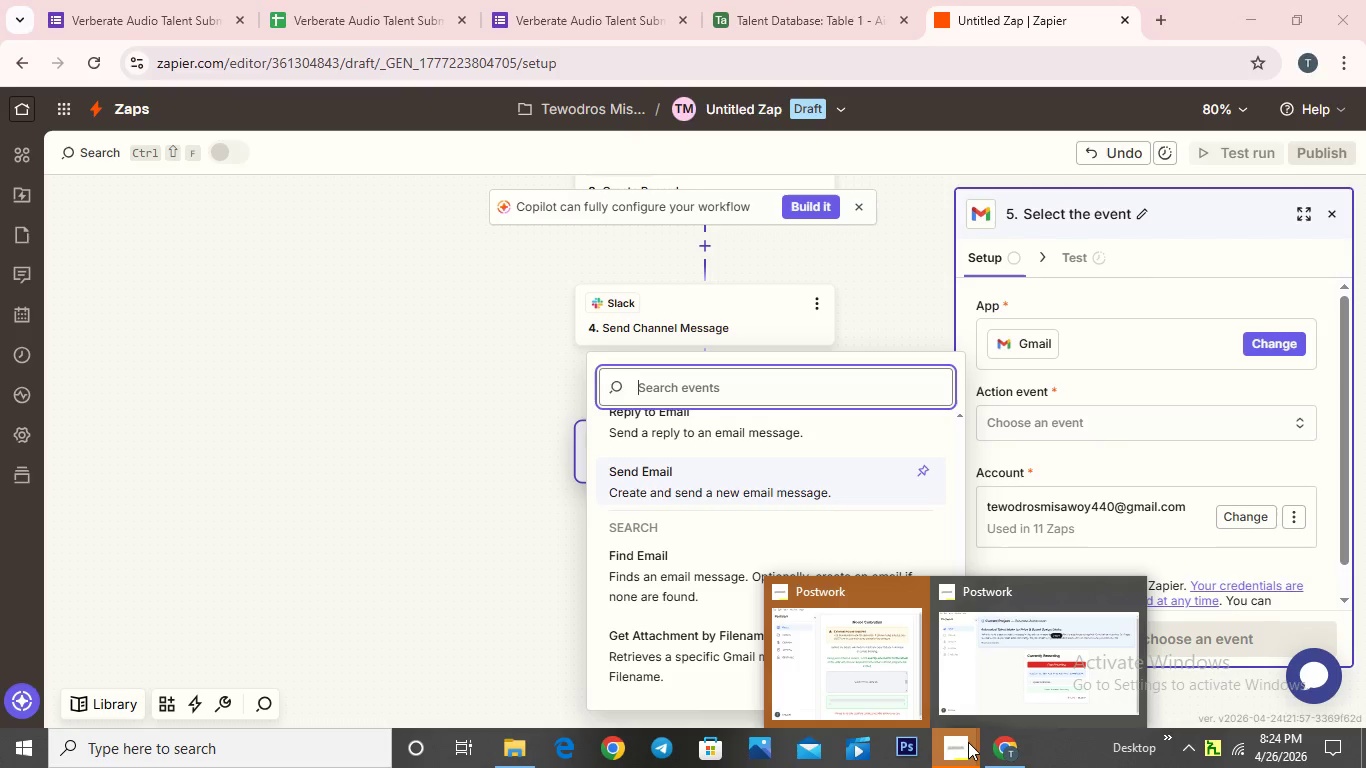 
left_click([957, 668])
 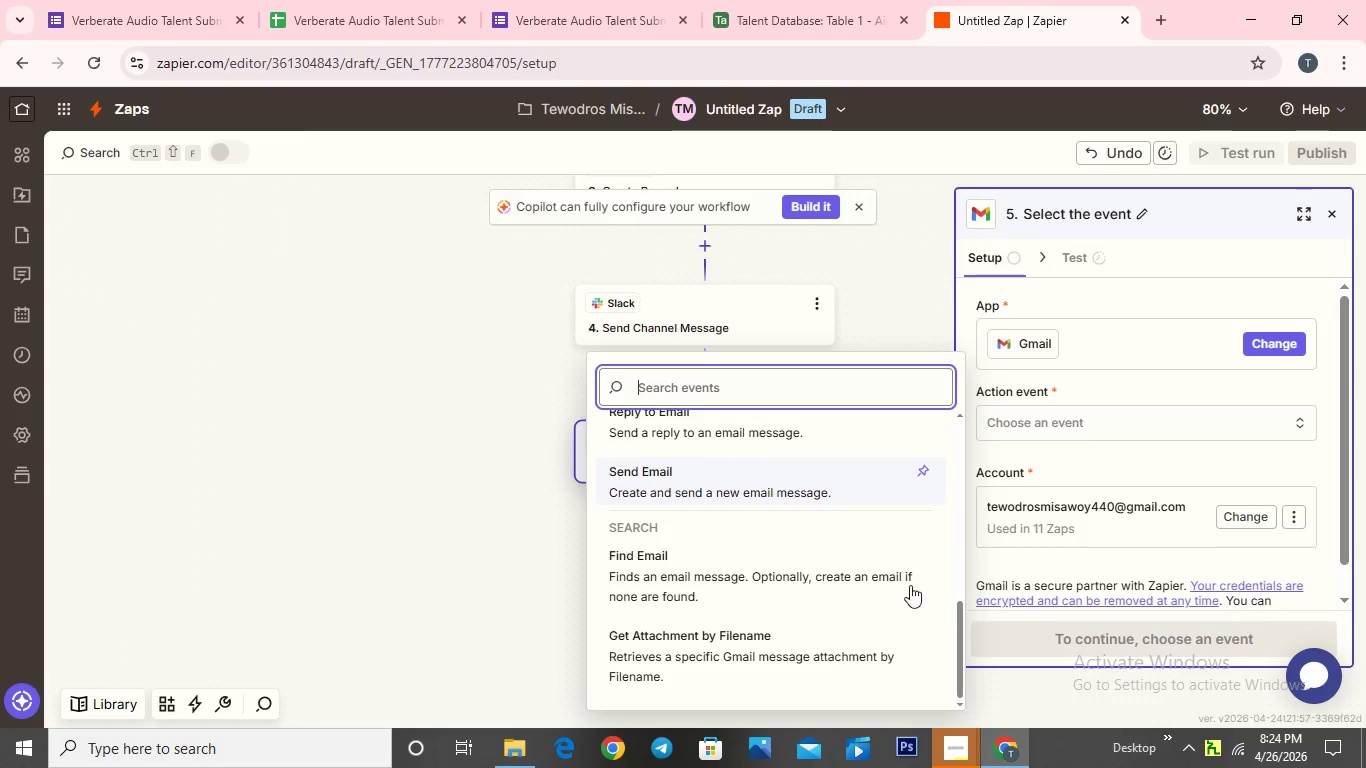 
wait(7.05)
 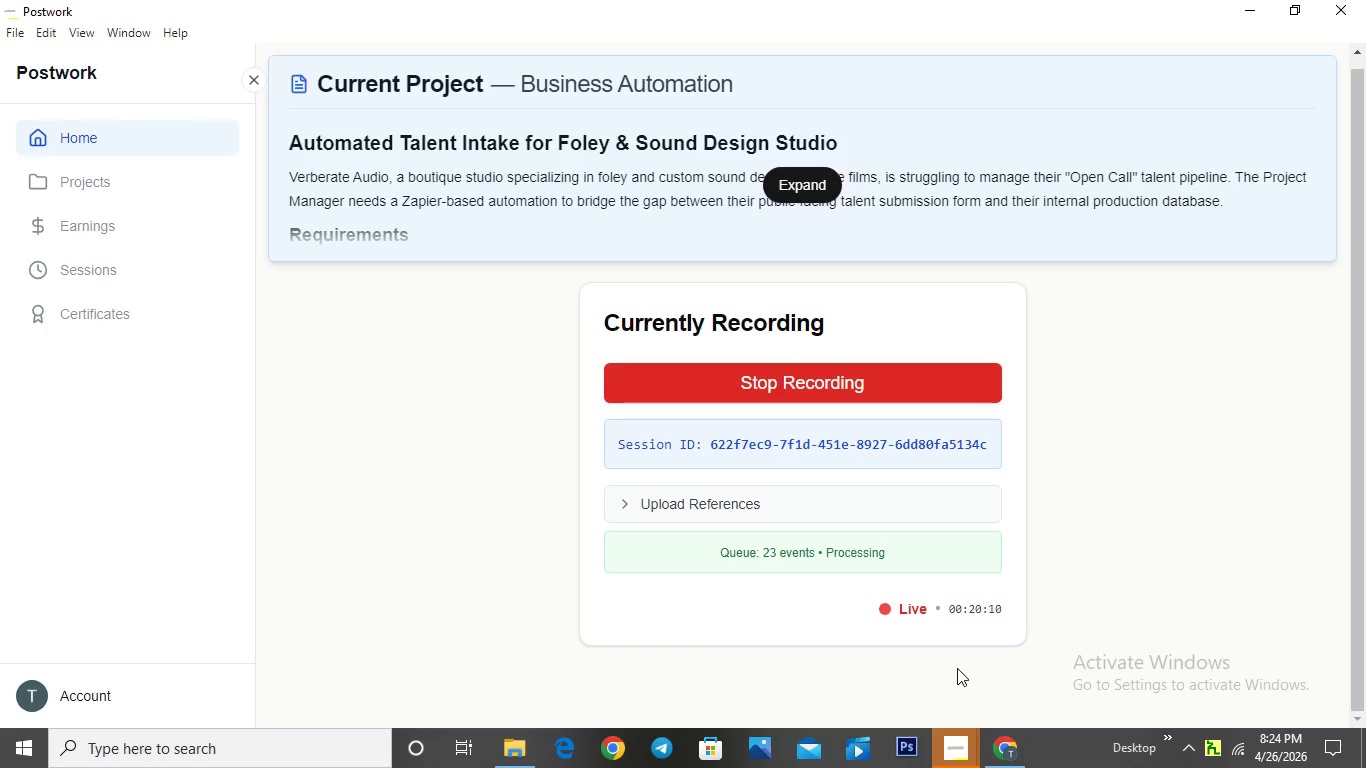 
left_click([803, 486])
 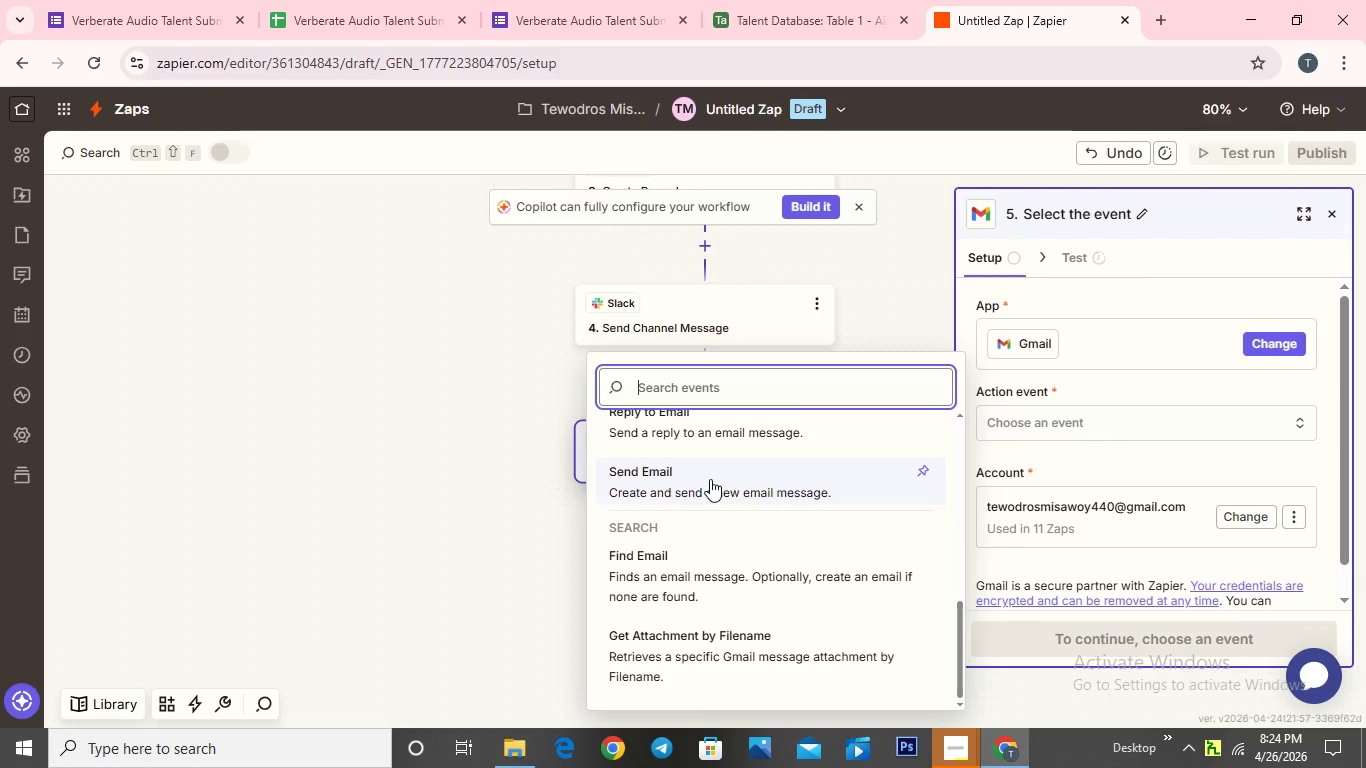 
left_click([711, 479])
 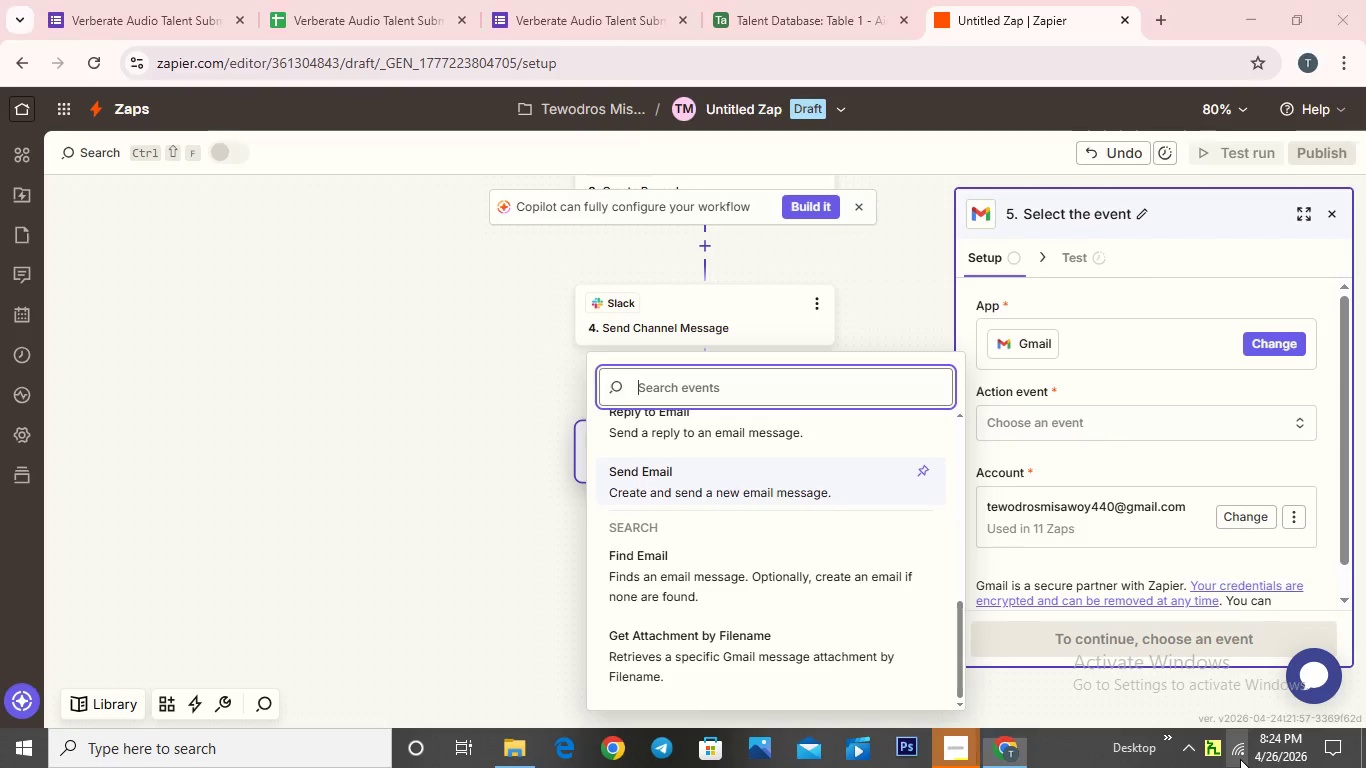 
mouse_move([1160, 284])
 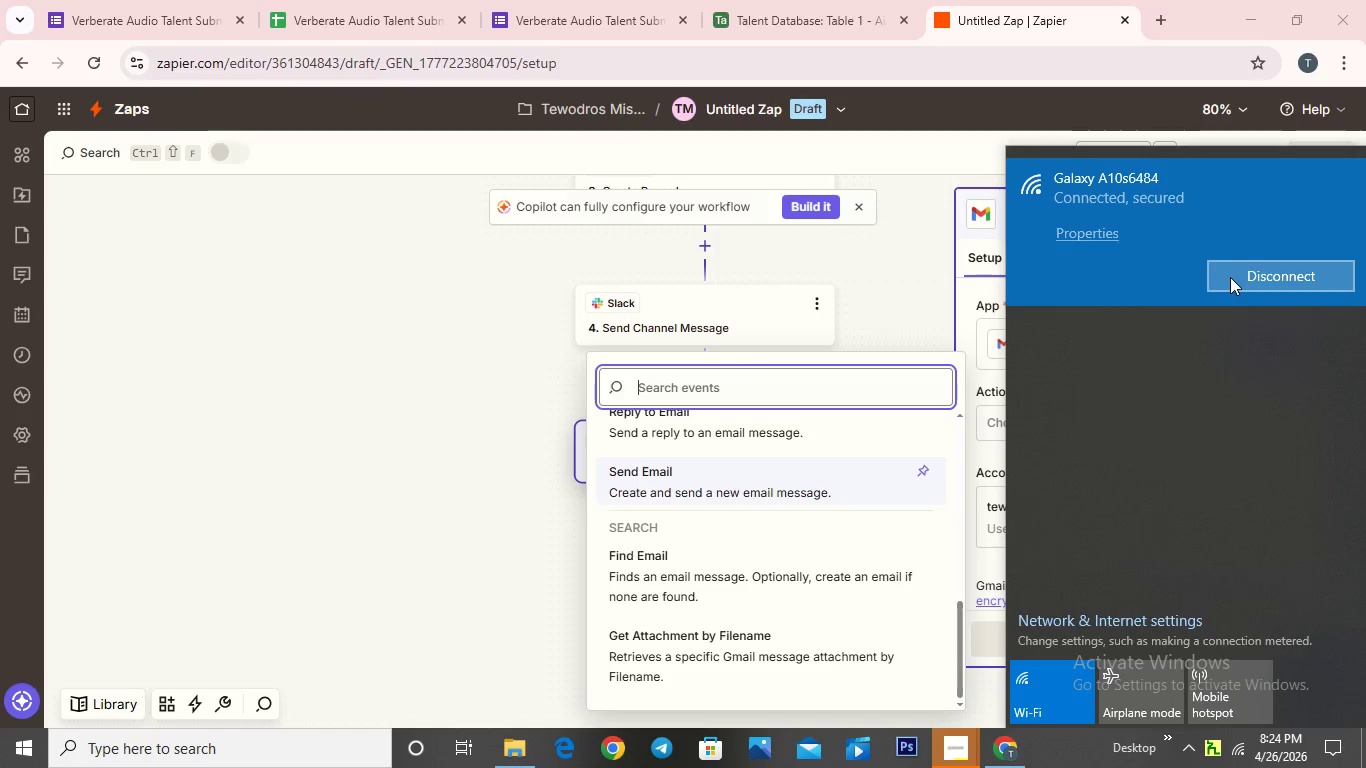 
left_click([1230, 277])
 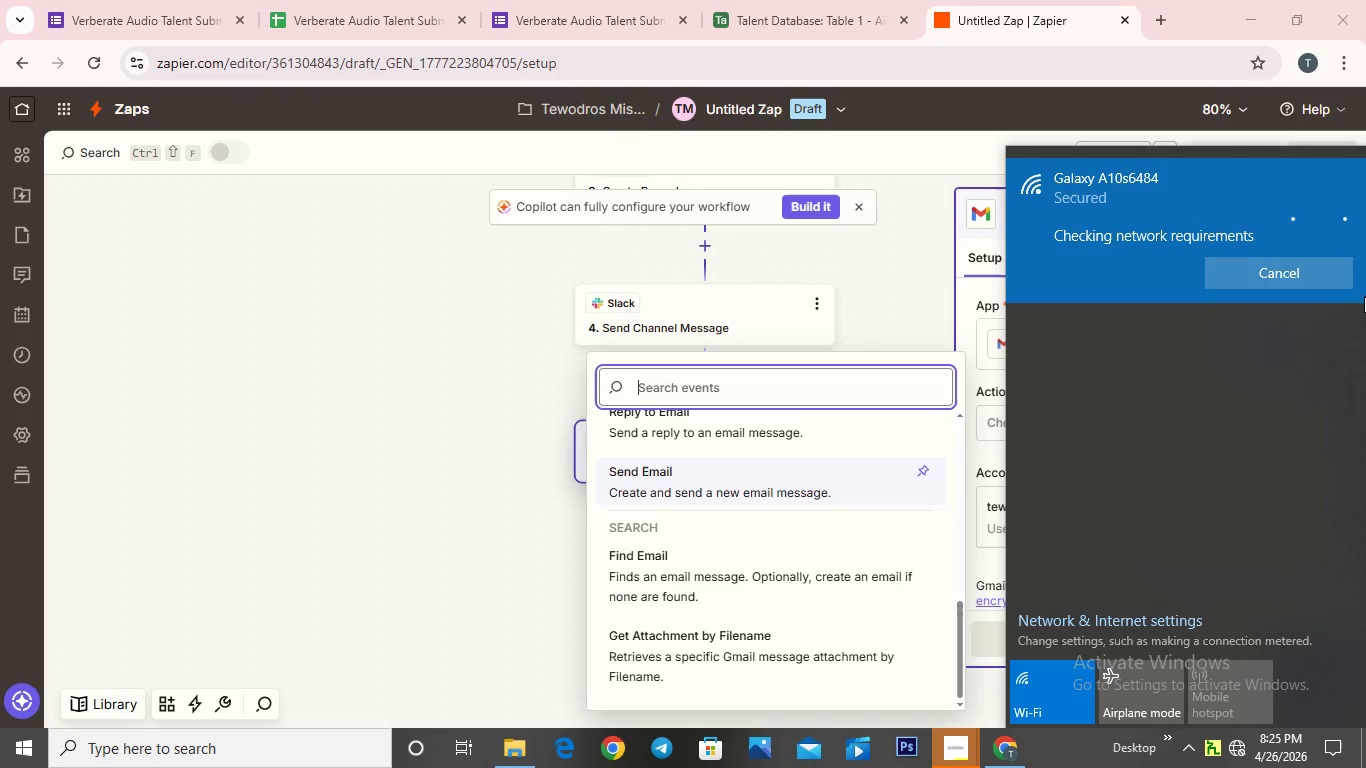 
wait(10.36)
 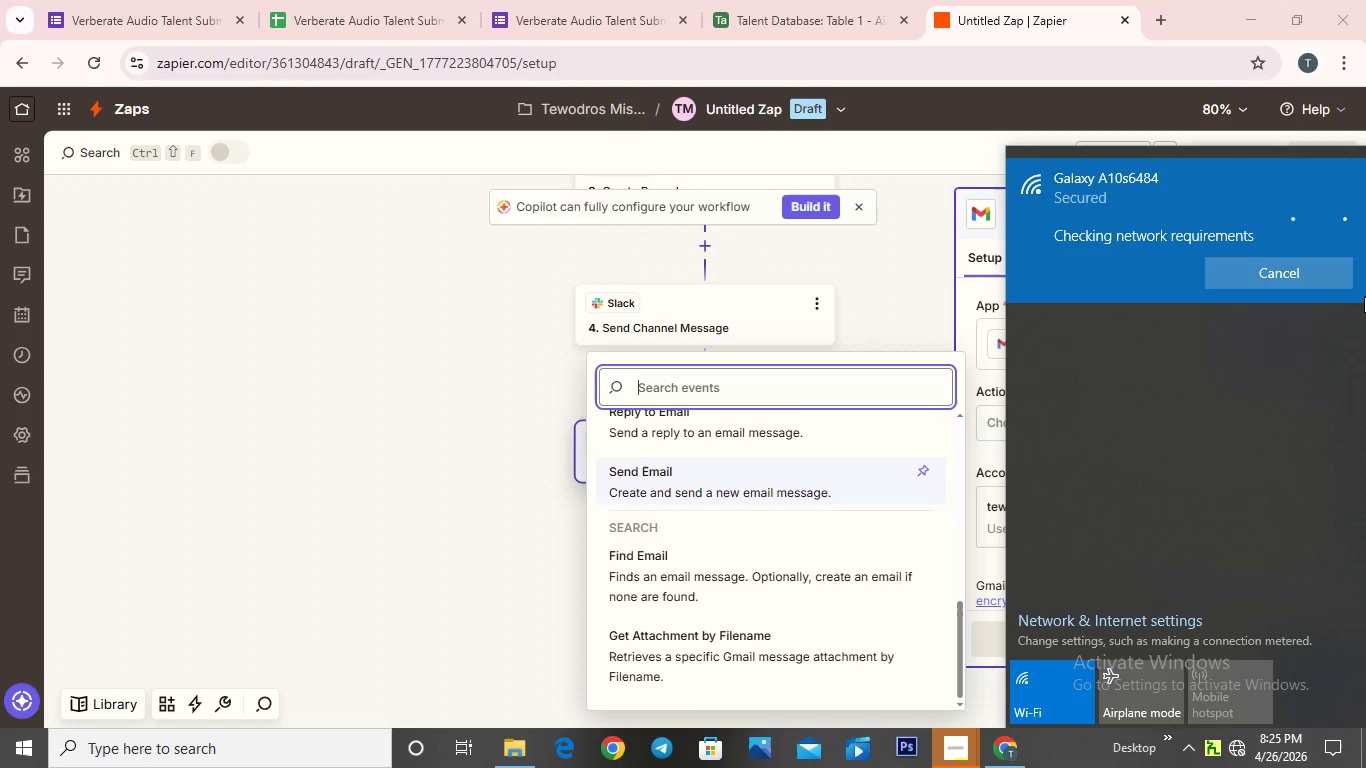 
left_click([923, 276])
 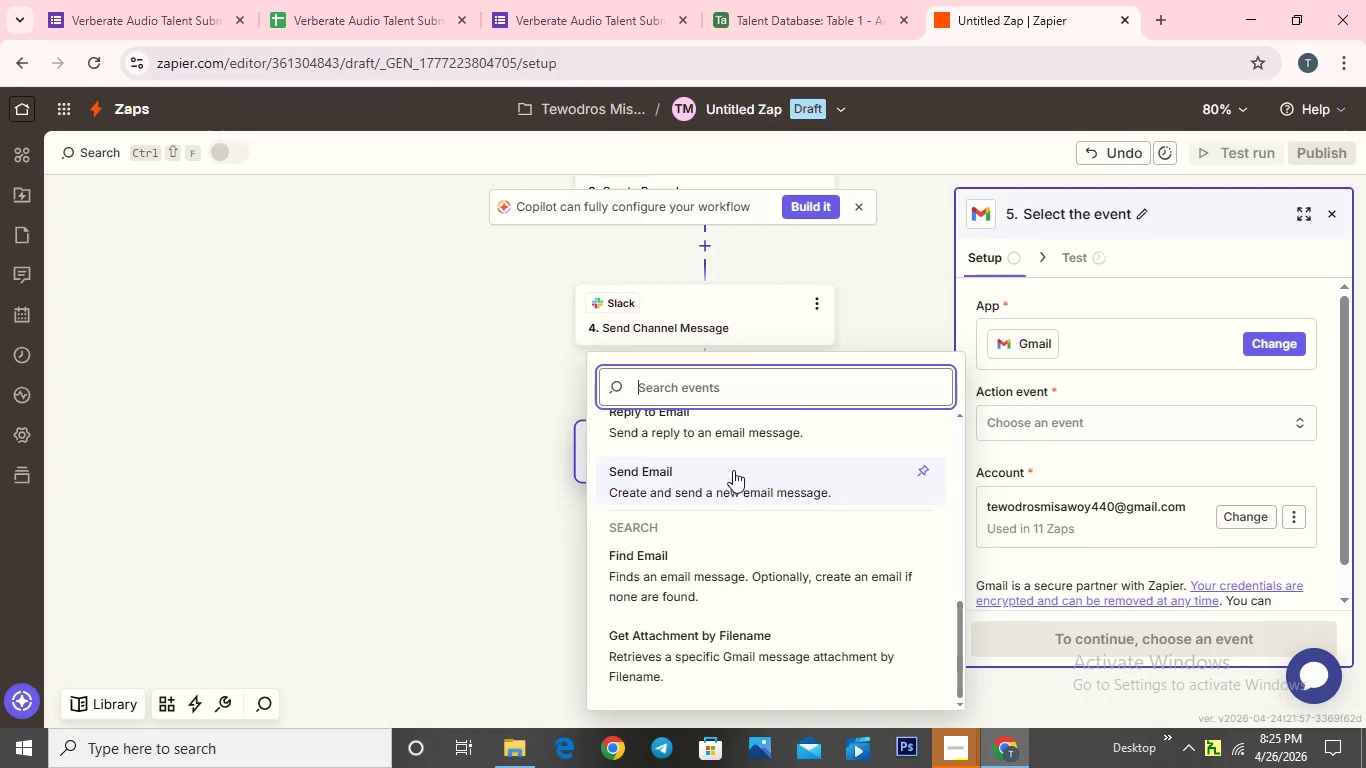 
left_click([534, 415])
 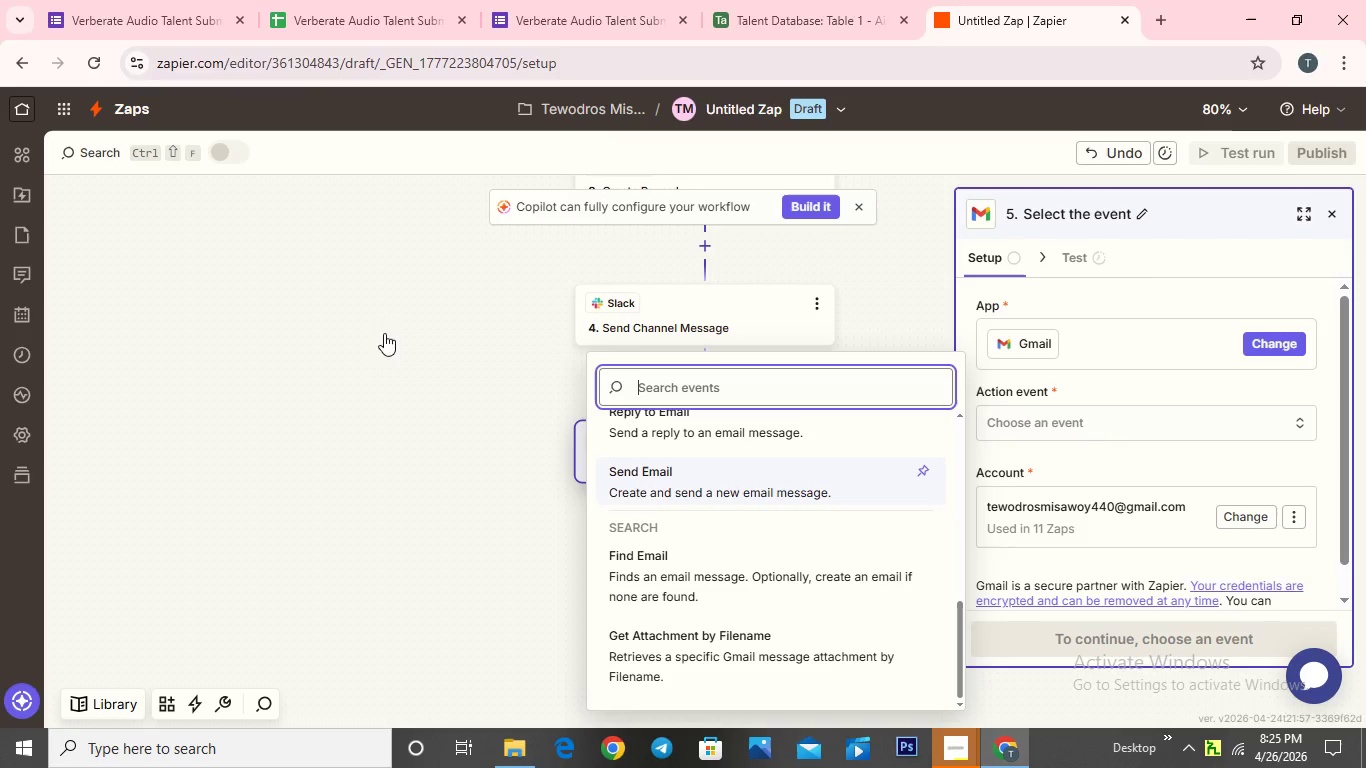 
left_click([382, 348])
 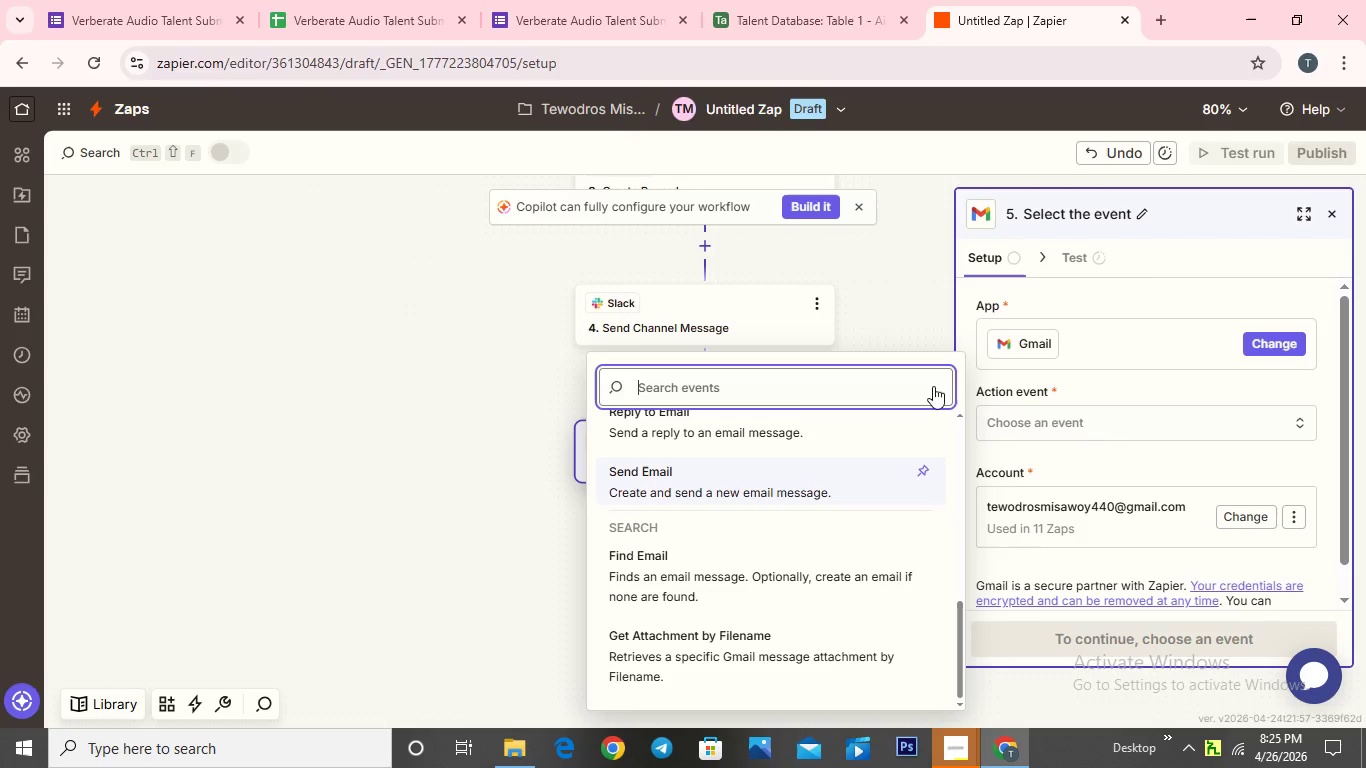 
scroll: coordinate [790, 527], scroll_direction: down, amount: 5.0
 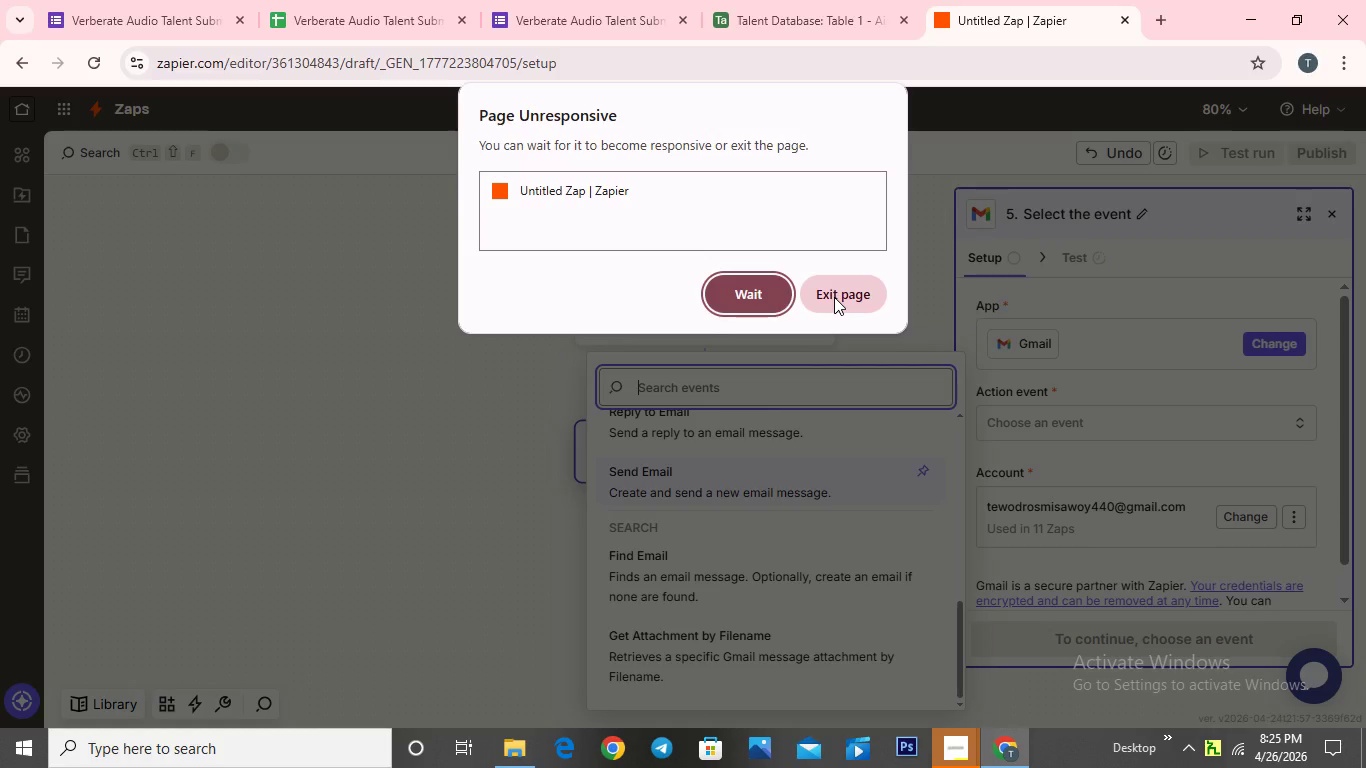 
left_click([835, 297])
 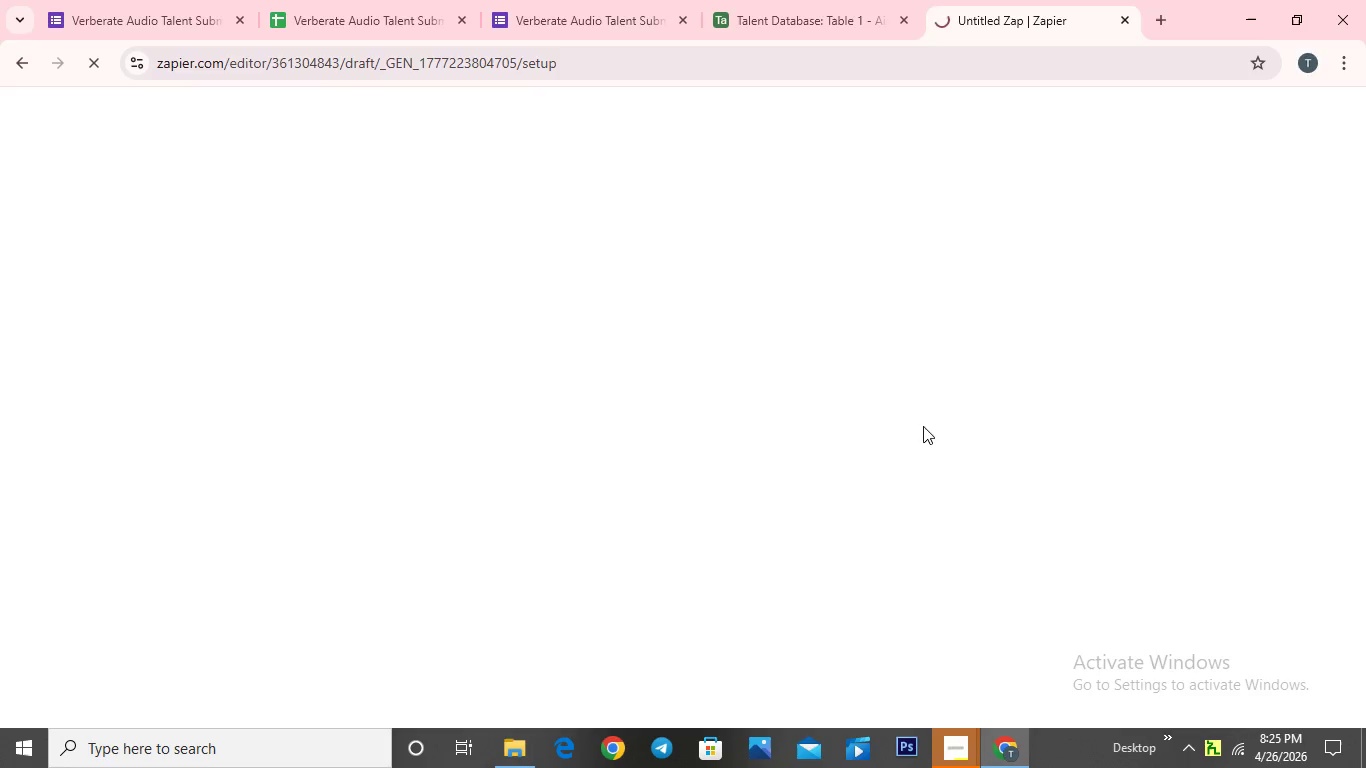 
wait(9.45)
 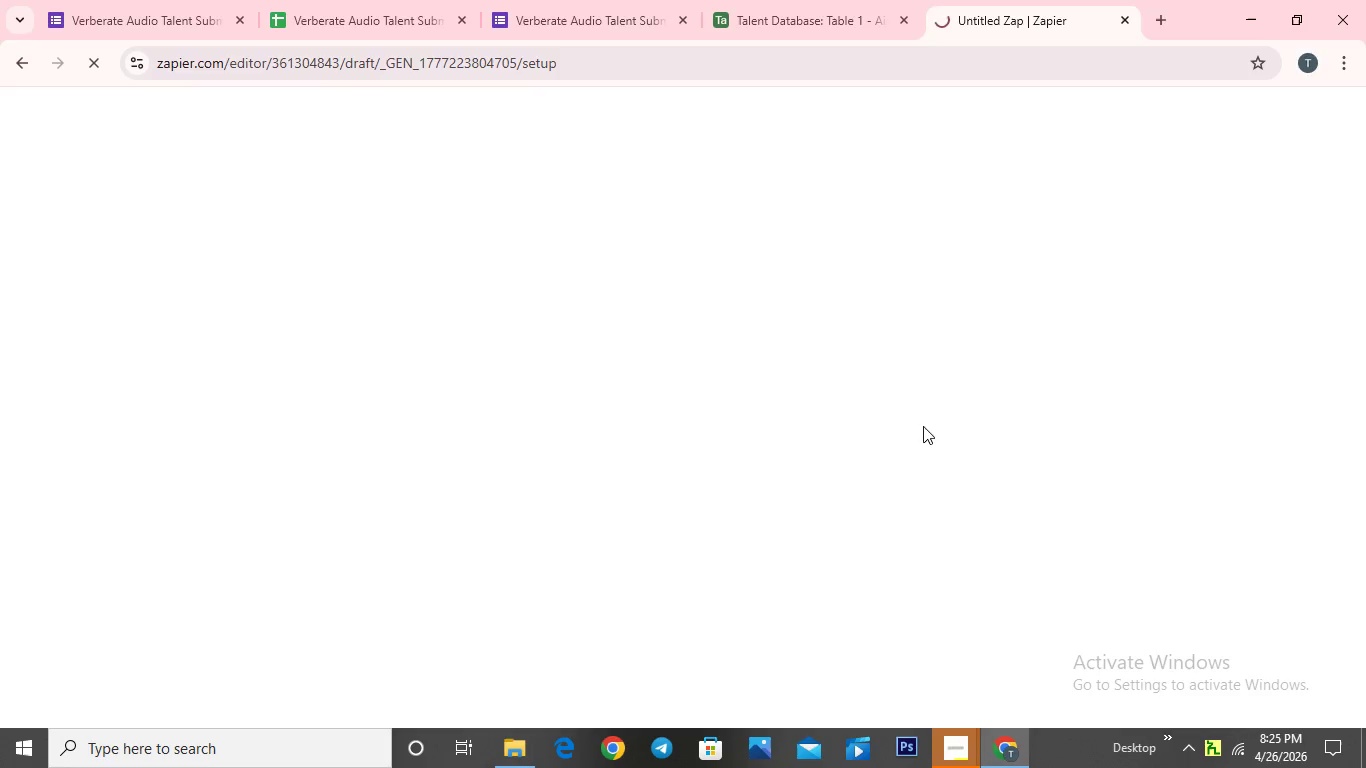 
left_click([717, 465])
 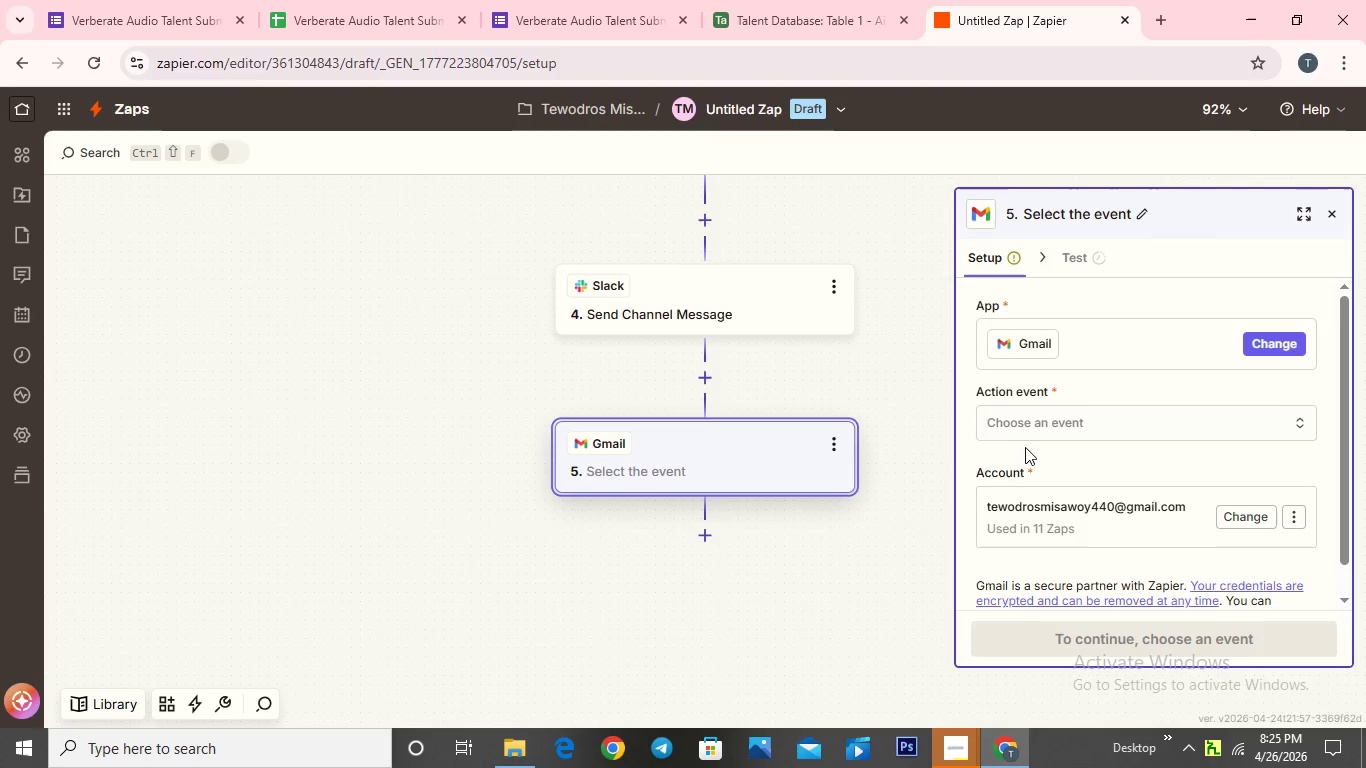 
left_click([1027, 431])
 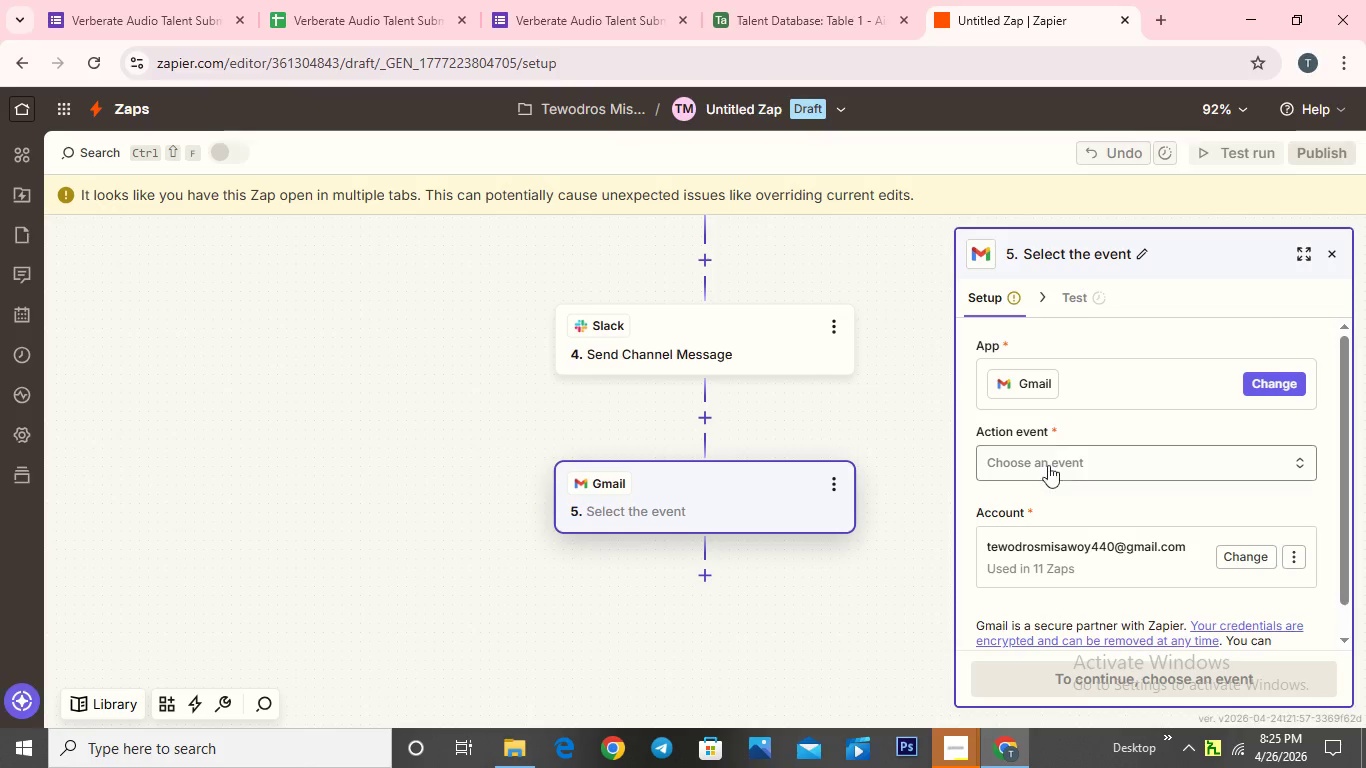 
left_click([1046, 462])
 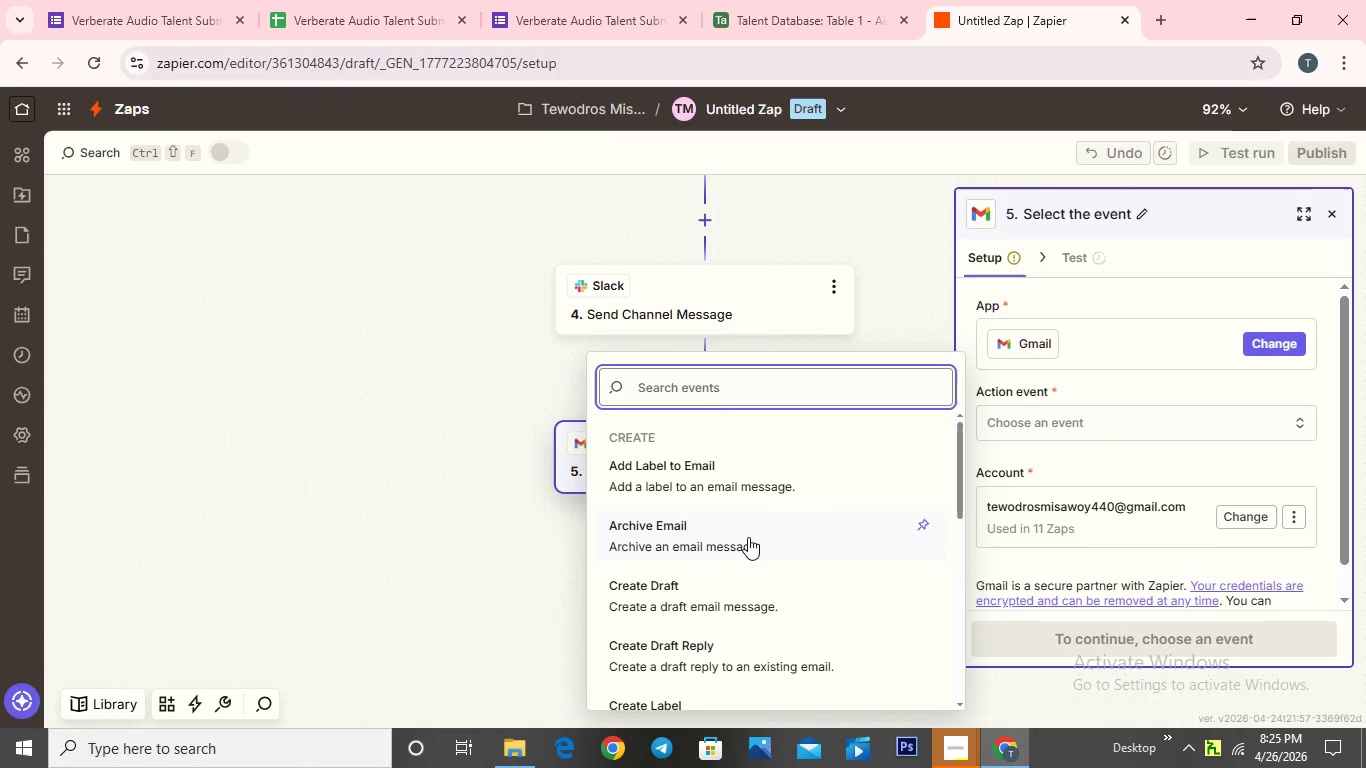 
scroll: coordinate [670, 532], scroll_direction: down, amount: 4.0
 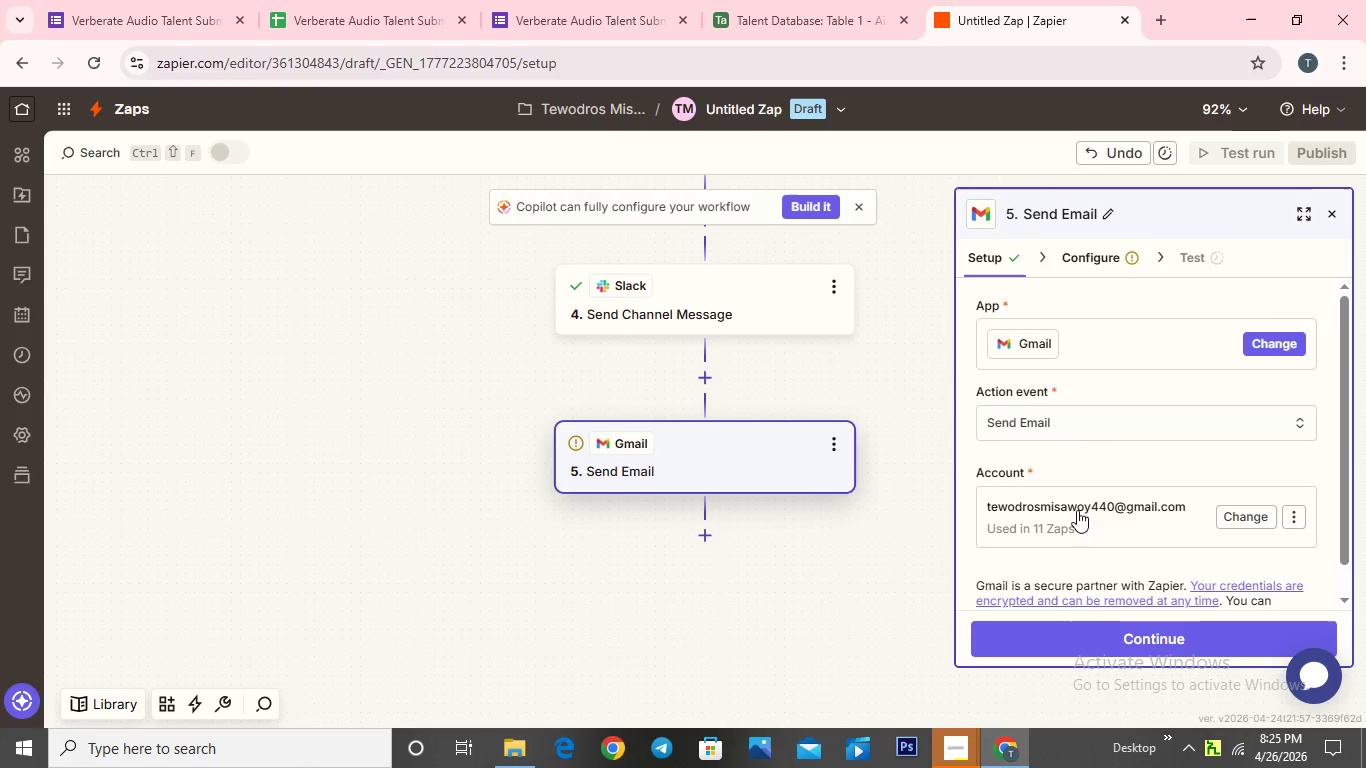 
left_click([1078, 630])
 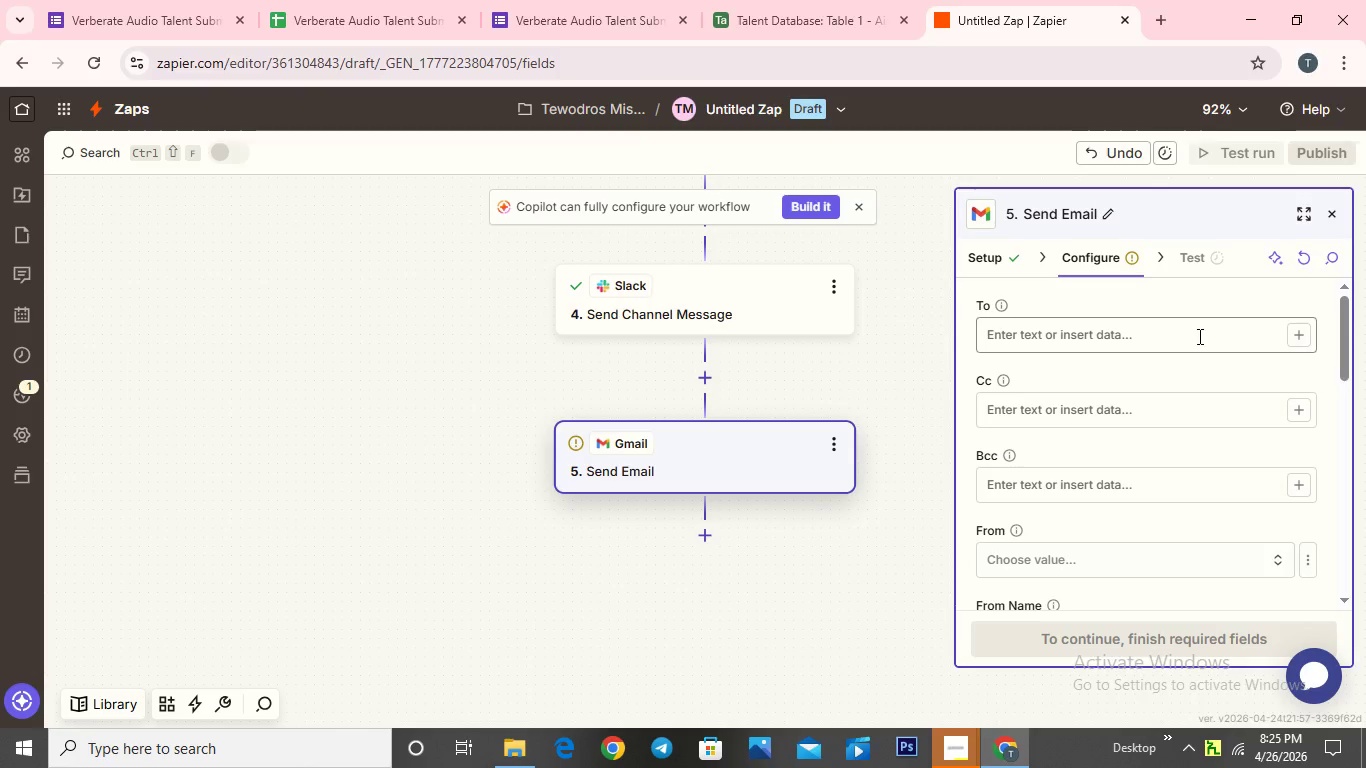 
wait(5.98)
 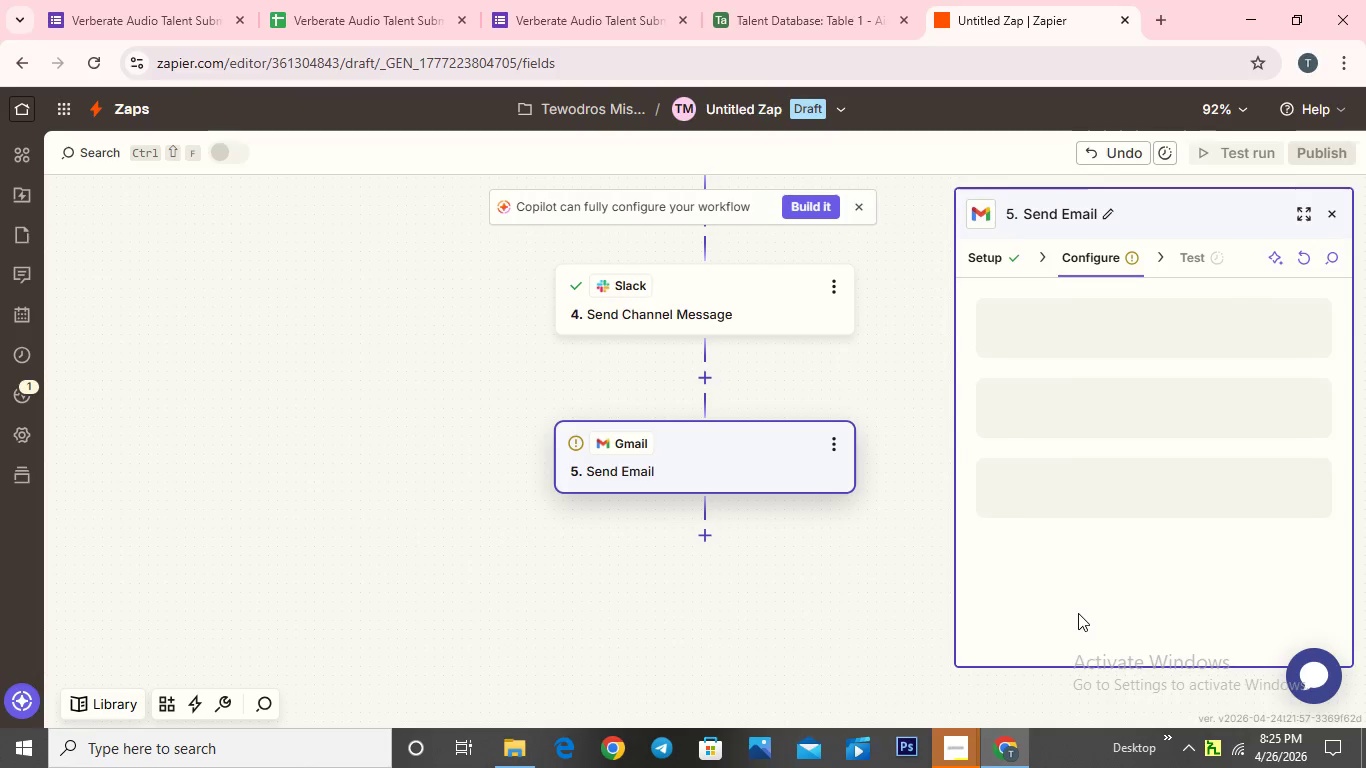 
left_click([1306, 336])
 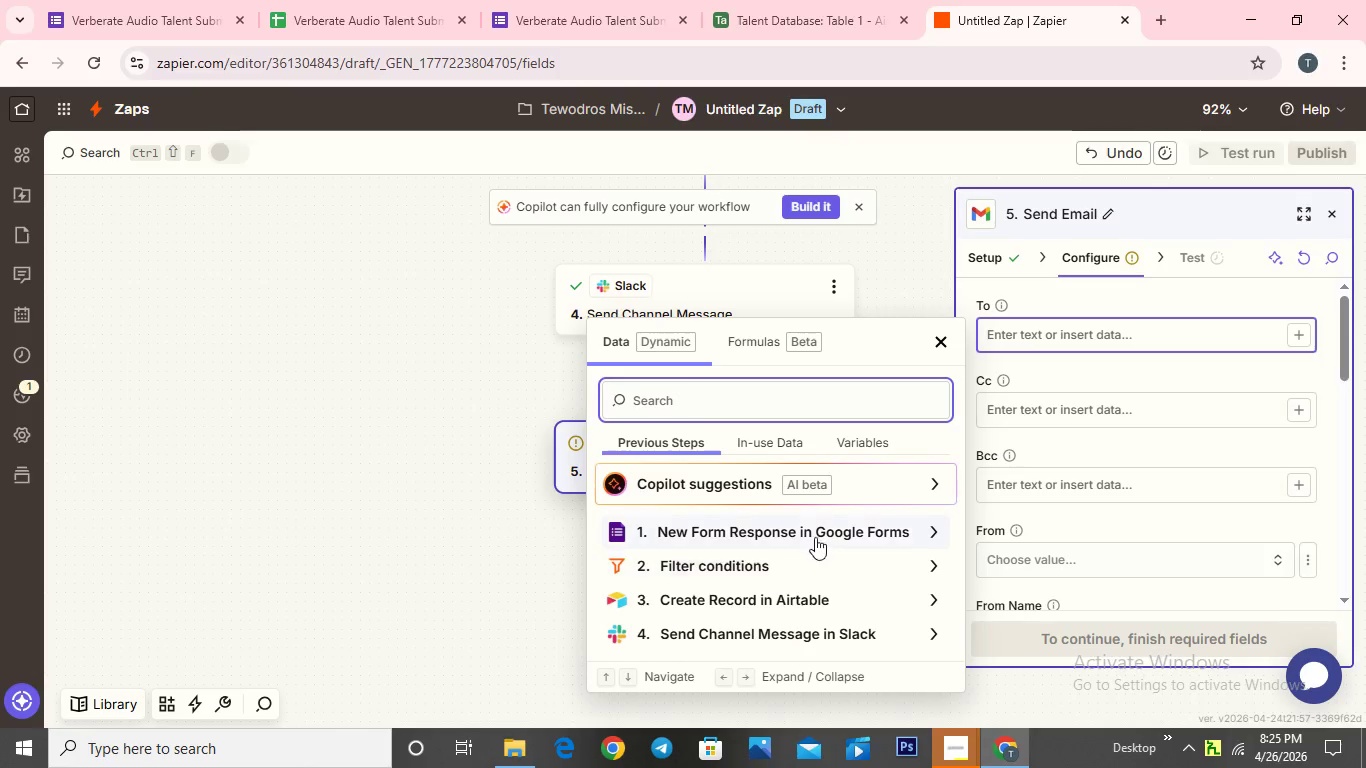 
left_click([820, 528])
 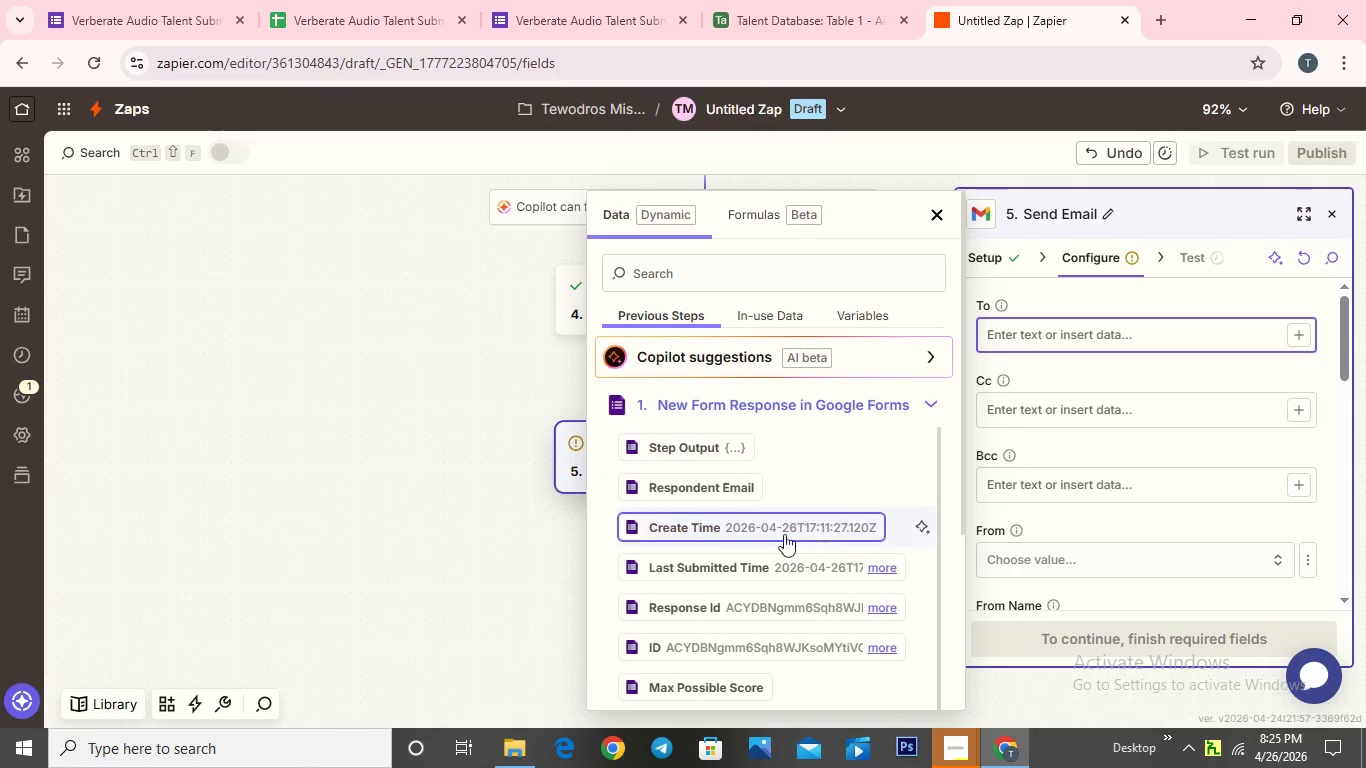 
scroll: coordinate [1017, 543], scroll_direction: down, amount: 12.0
 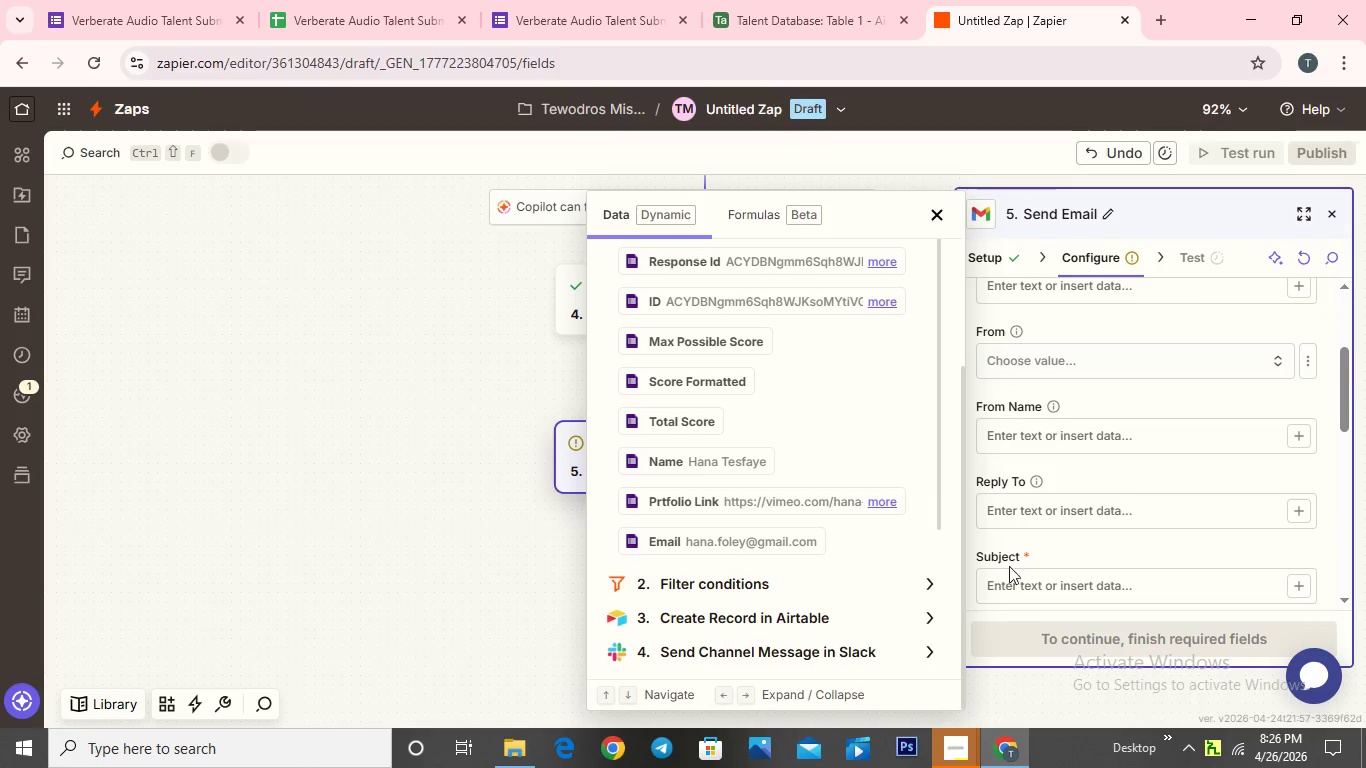 
left_click([1010, 587])
 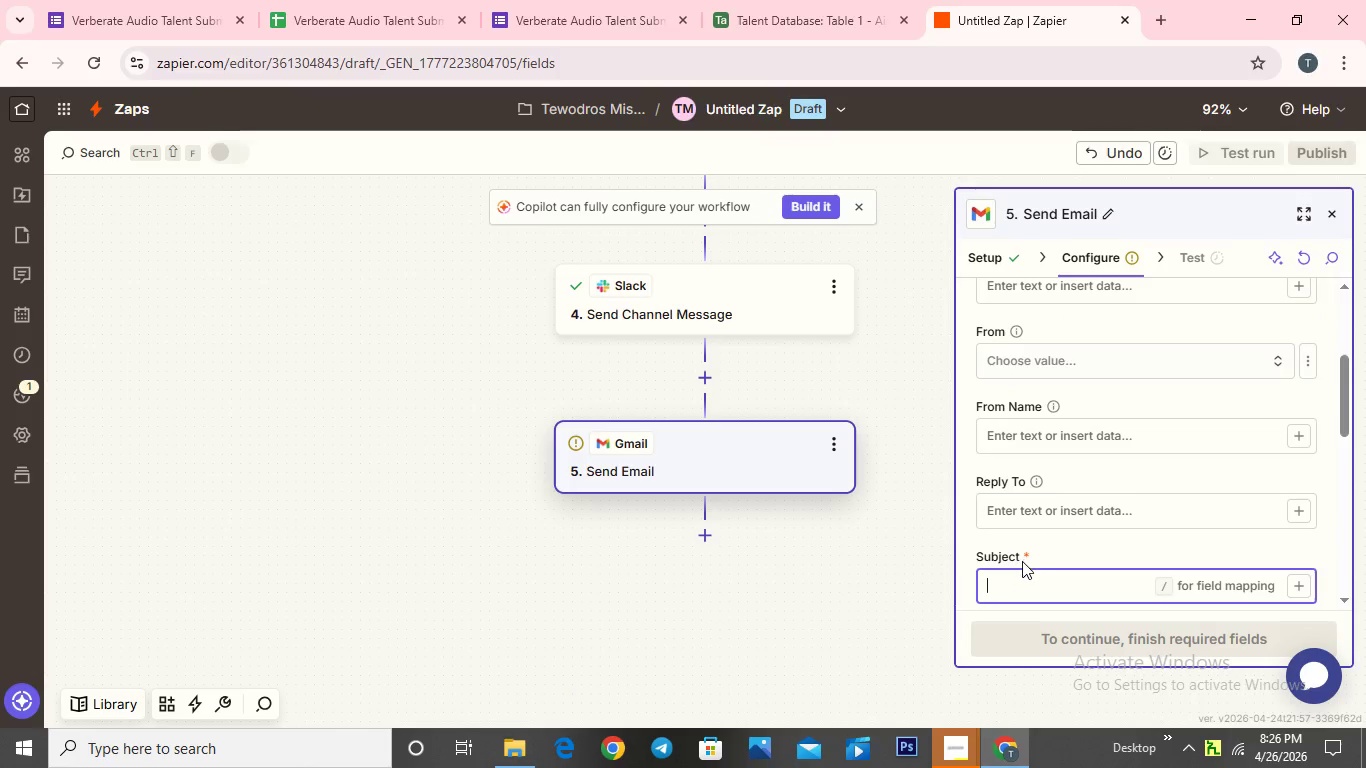 
scroll: coordinate [1021, 562], scroll_direction: down, amount: 3.0
 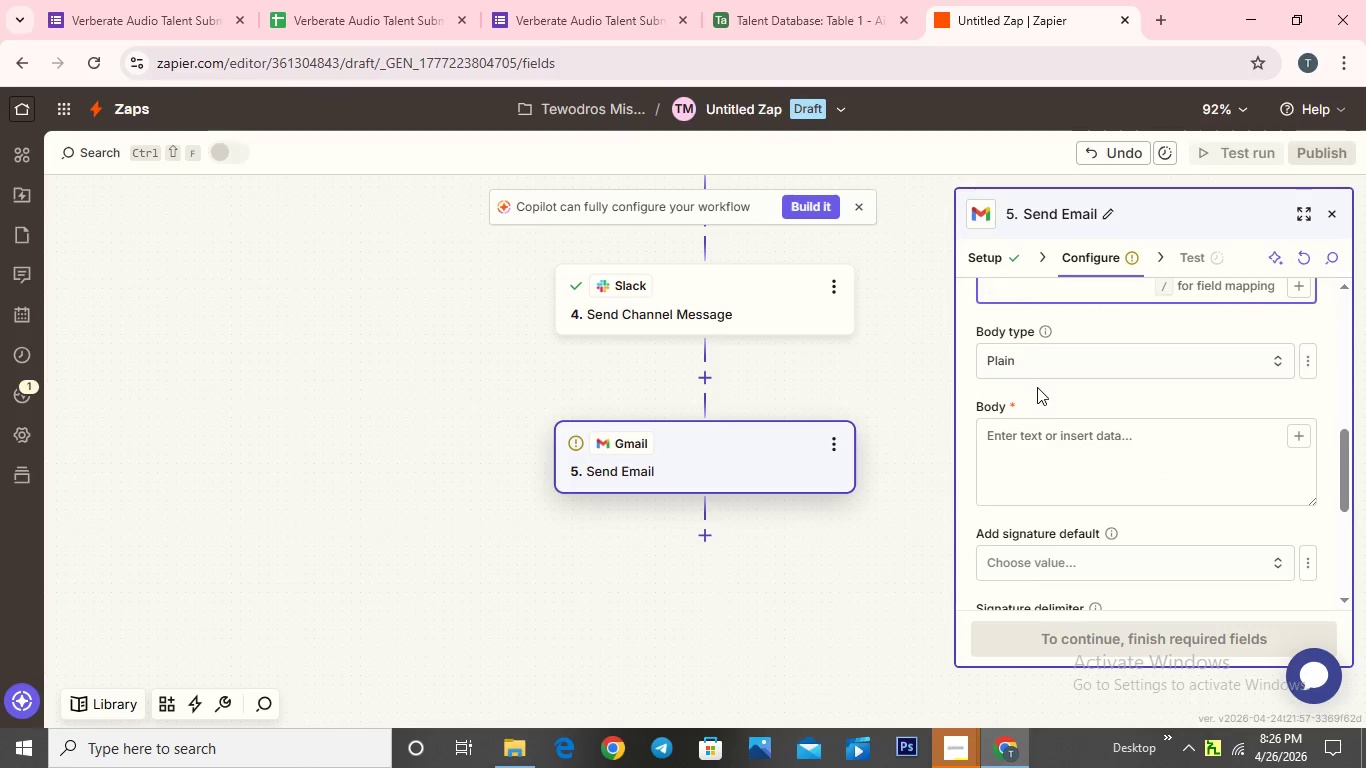 
scroll: coordinate [1037, 387], scroll_direction: none, amount: 0.0
 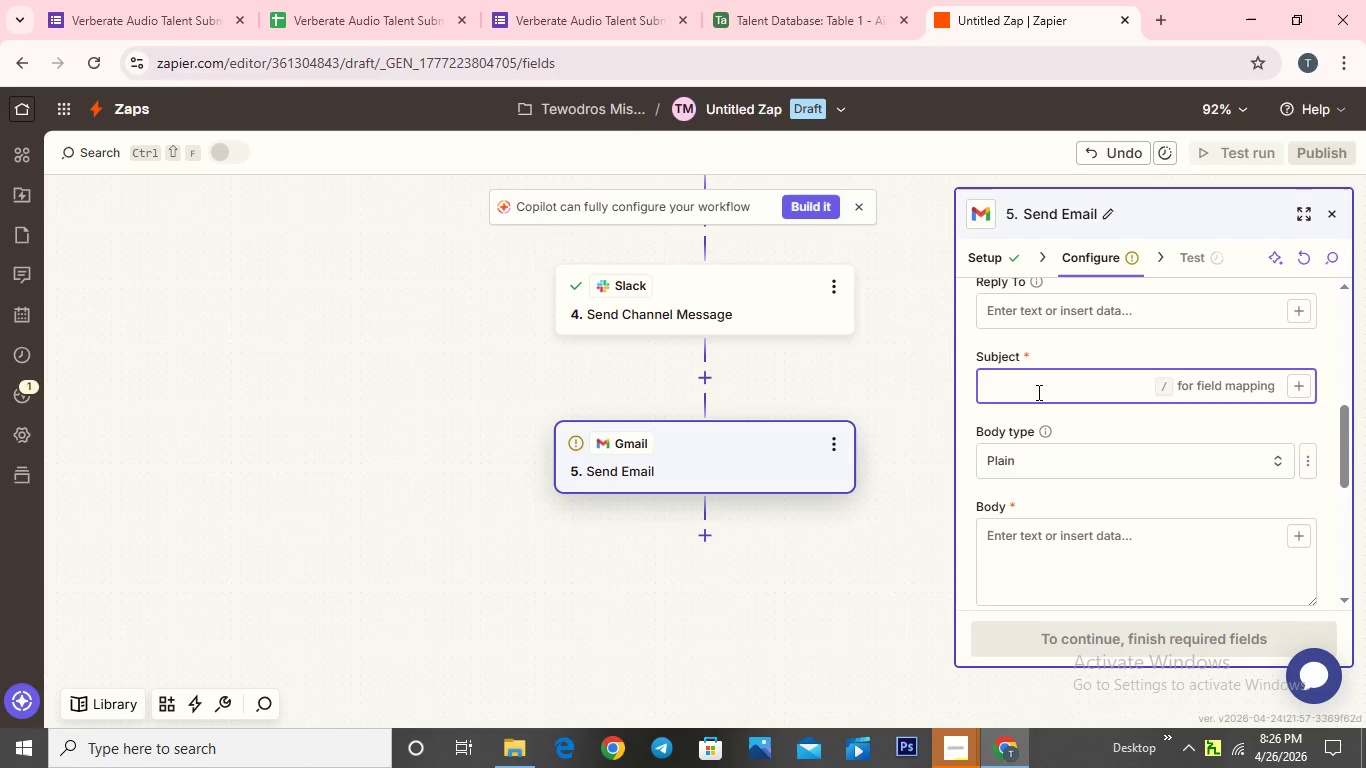 
wait(5.2)
 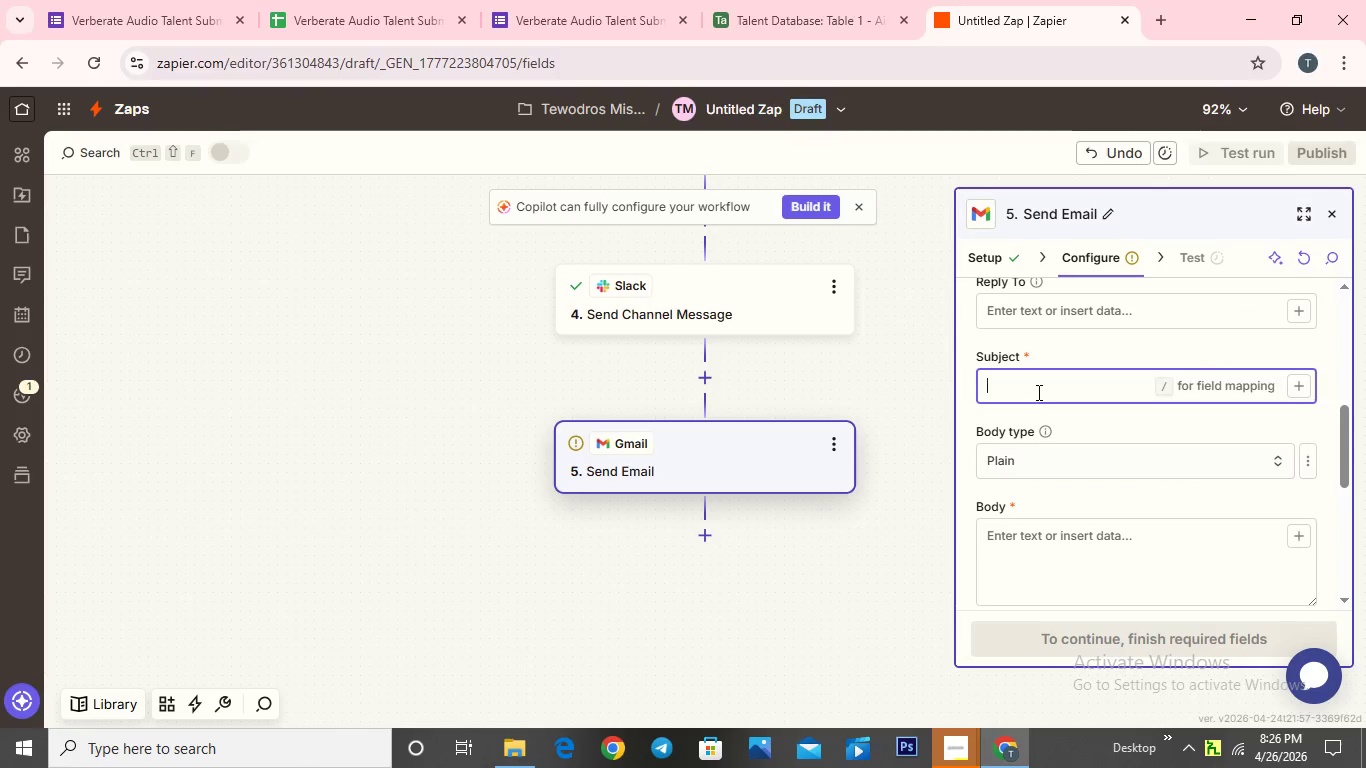 
type(Thanks for )
 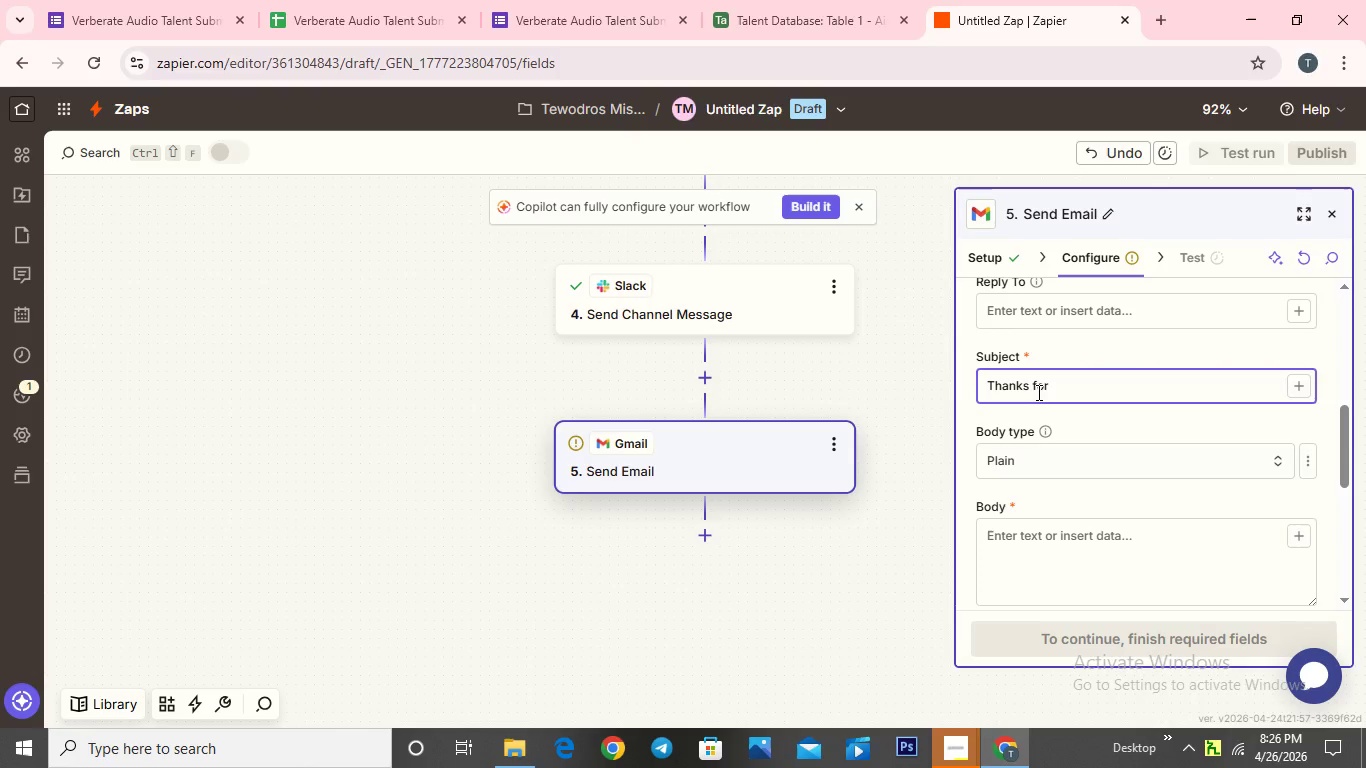 
wait(6.27)
 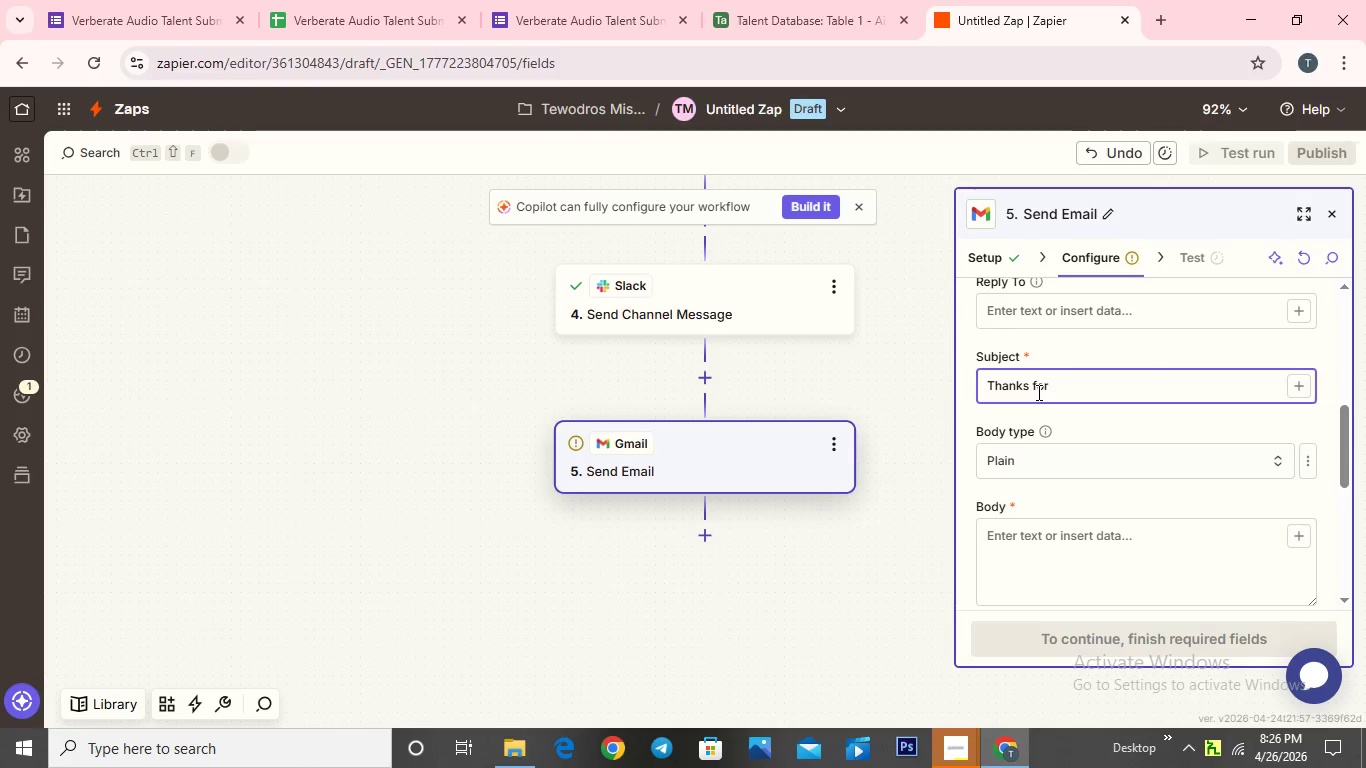 
type(your submission to Verber)
 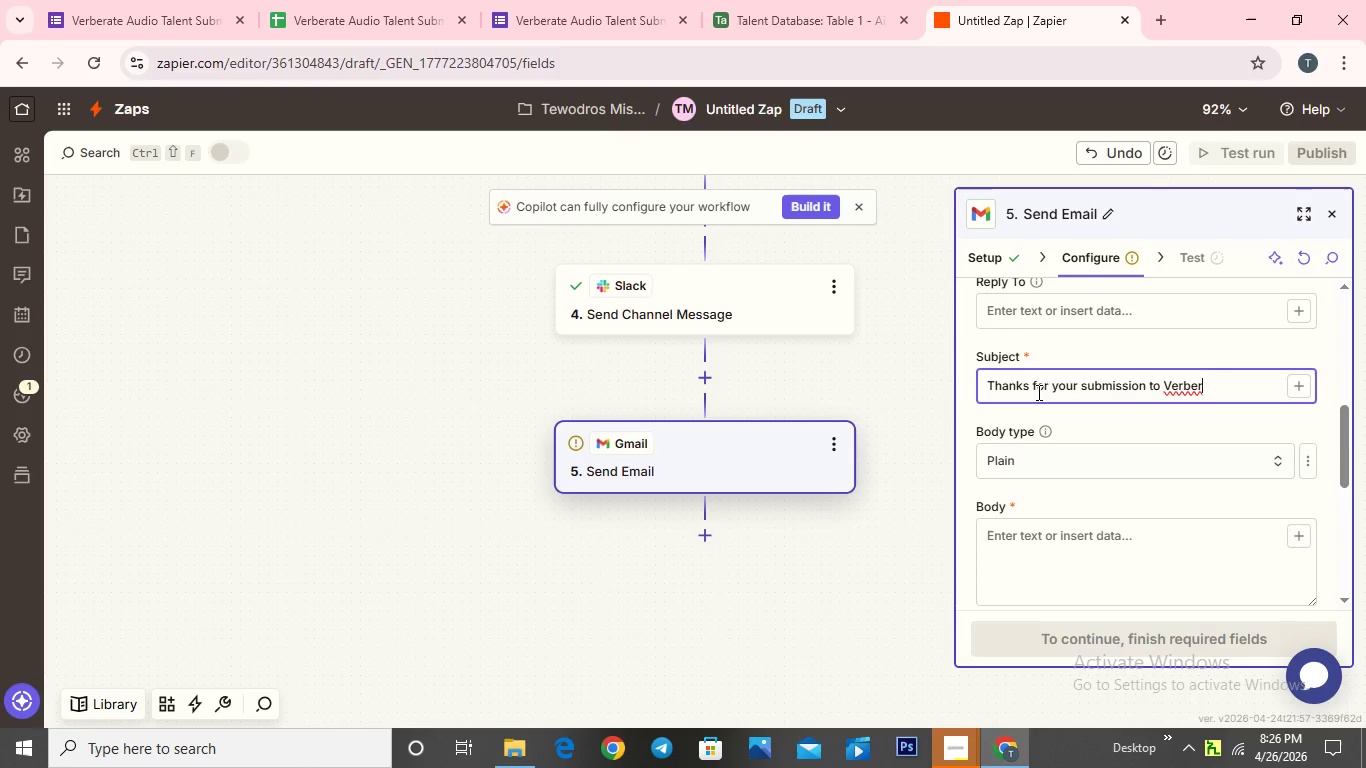 
type(ate Audio)
 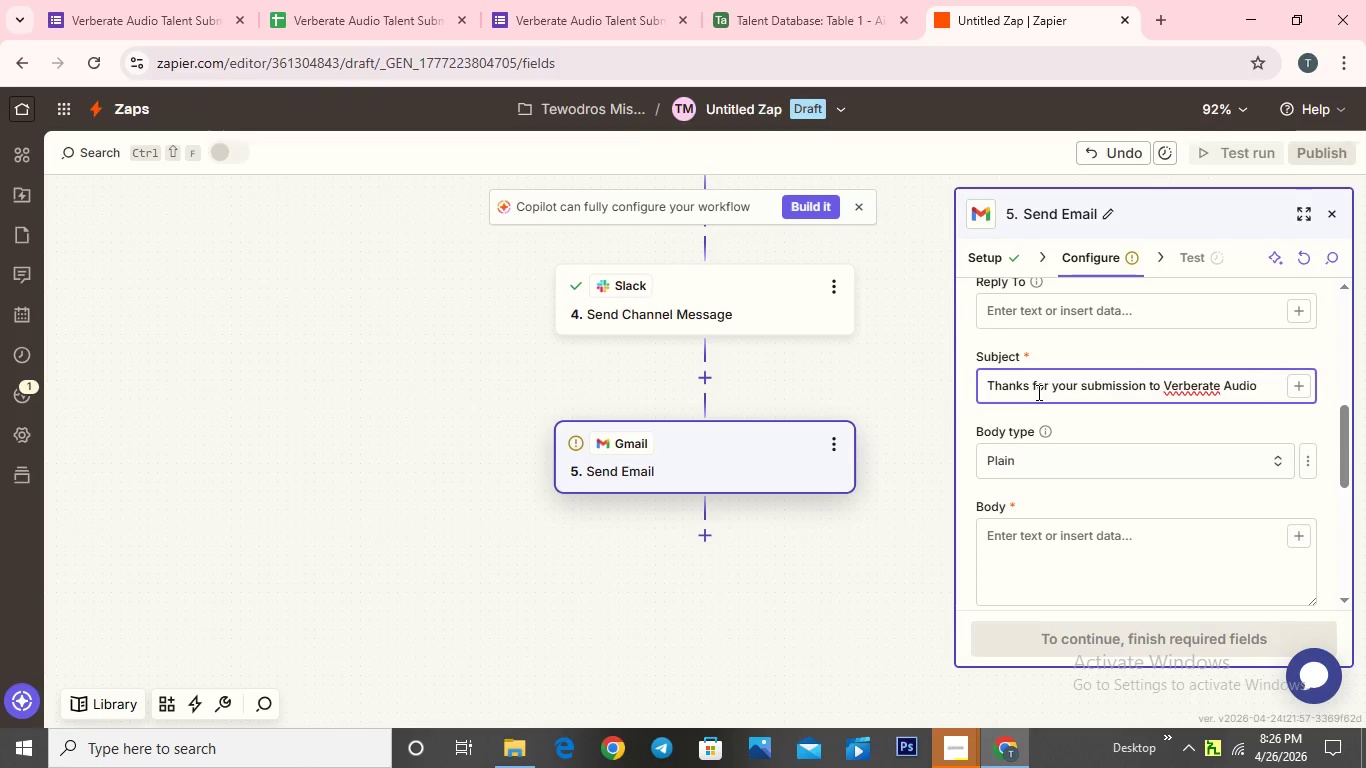 
wait(6.38)
 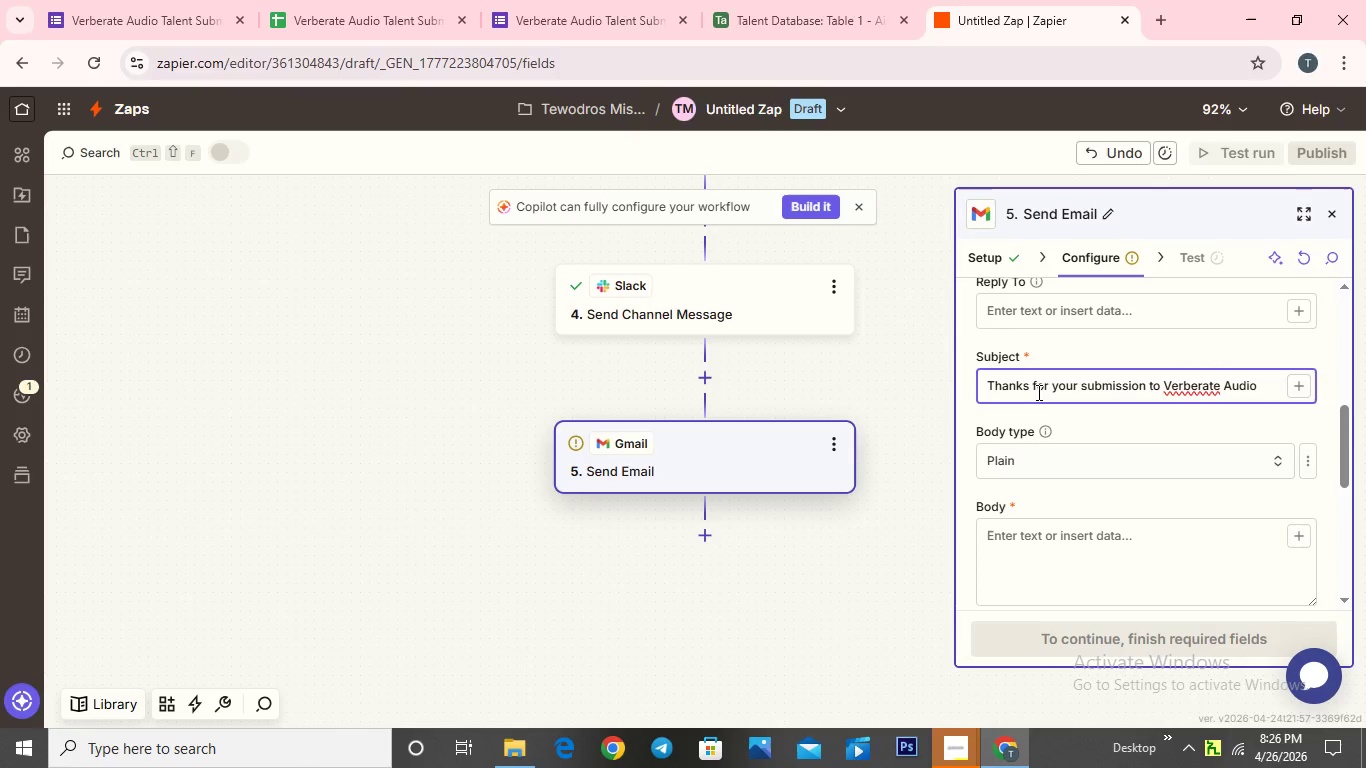 
left_click([1034, 538])
 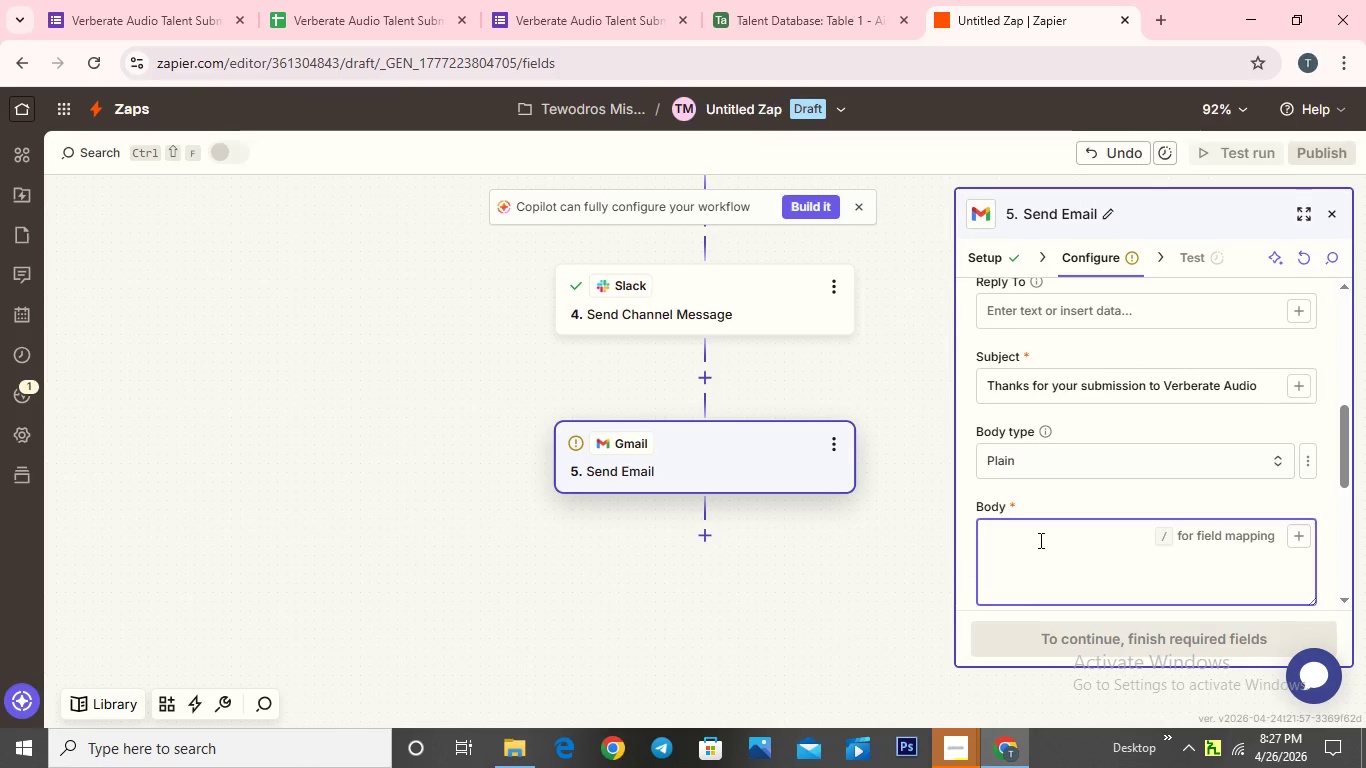 
wait(6.69)
 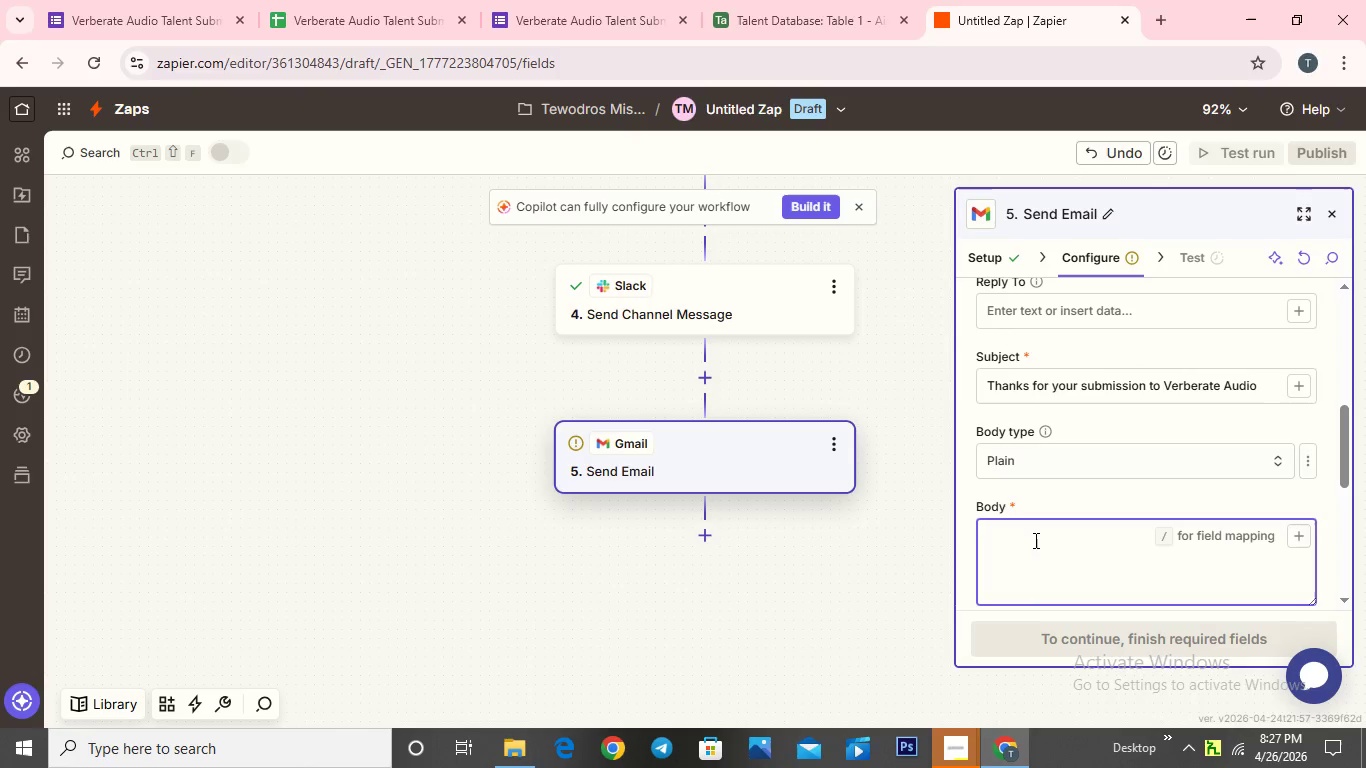 
key(H)
 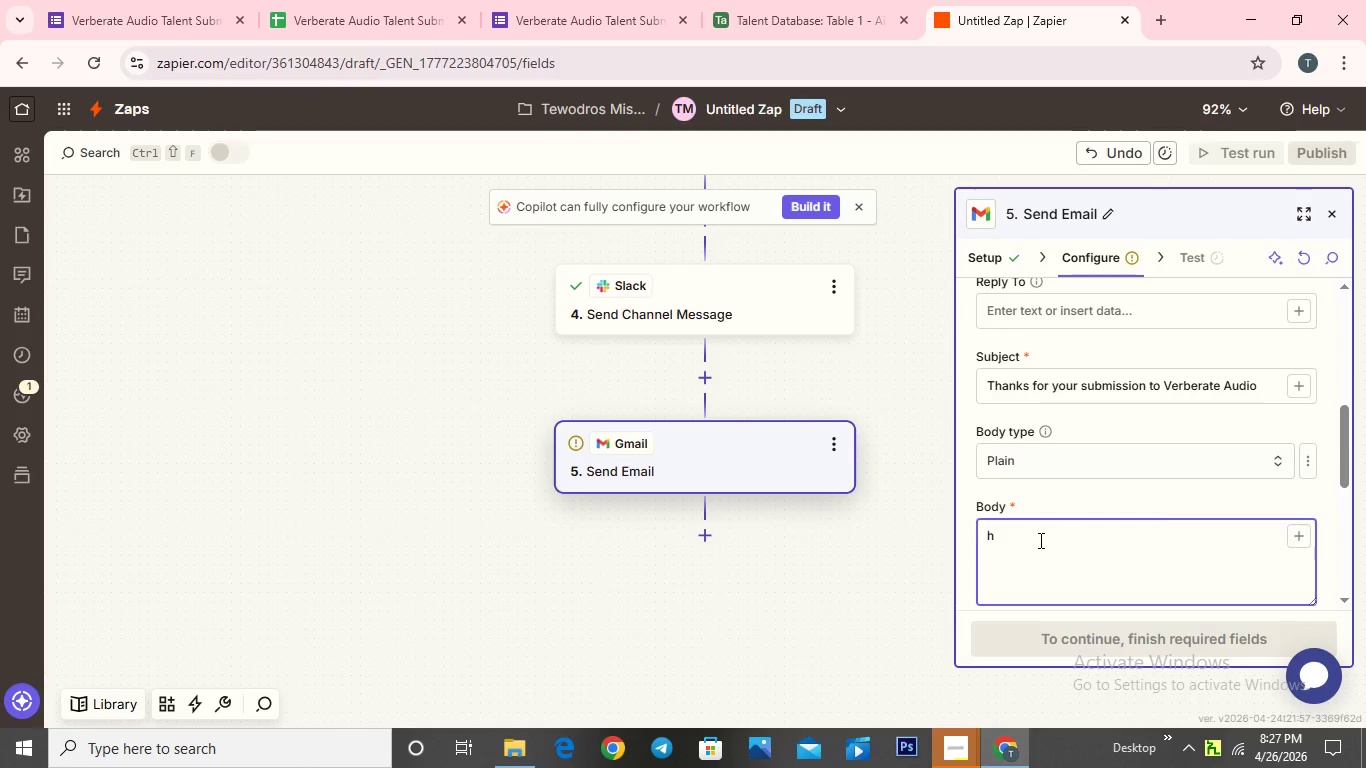 
key(Backspace)
 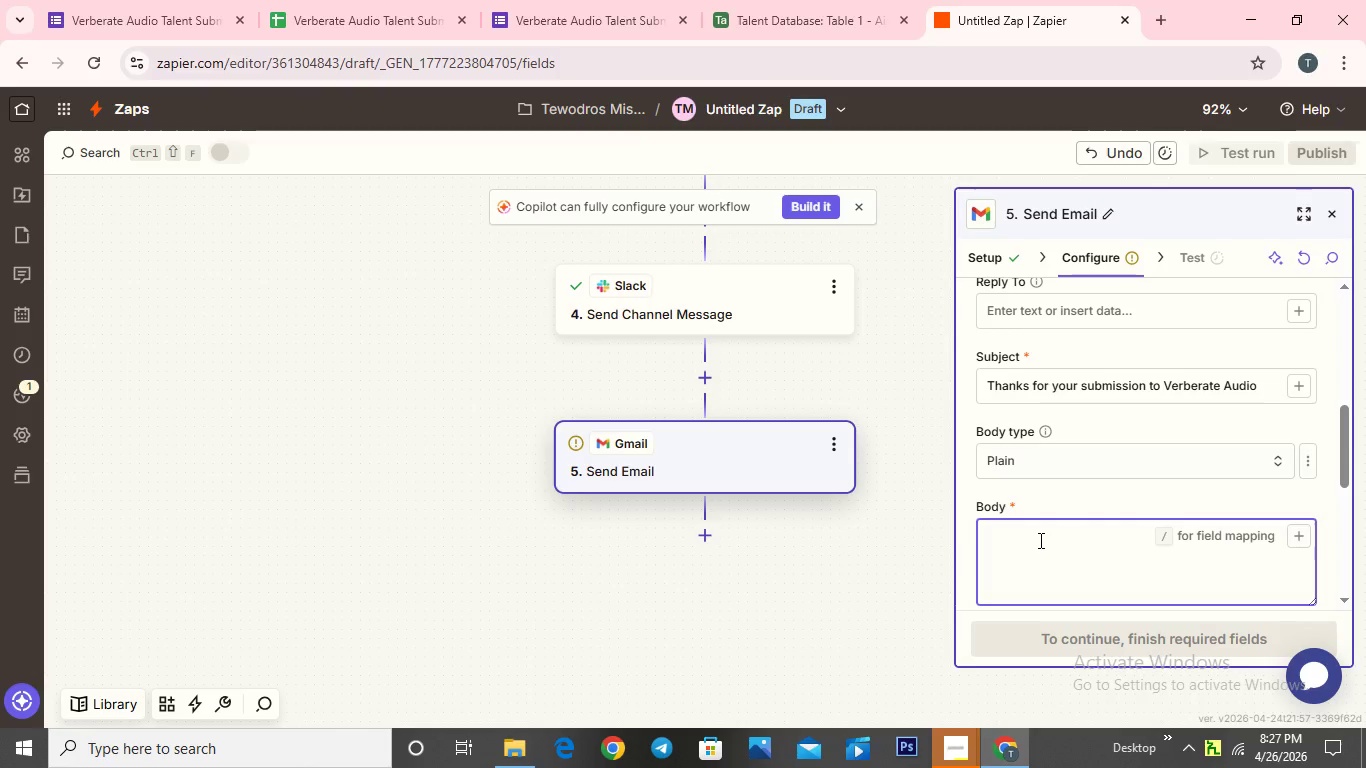 
key(CapsLock)
 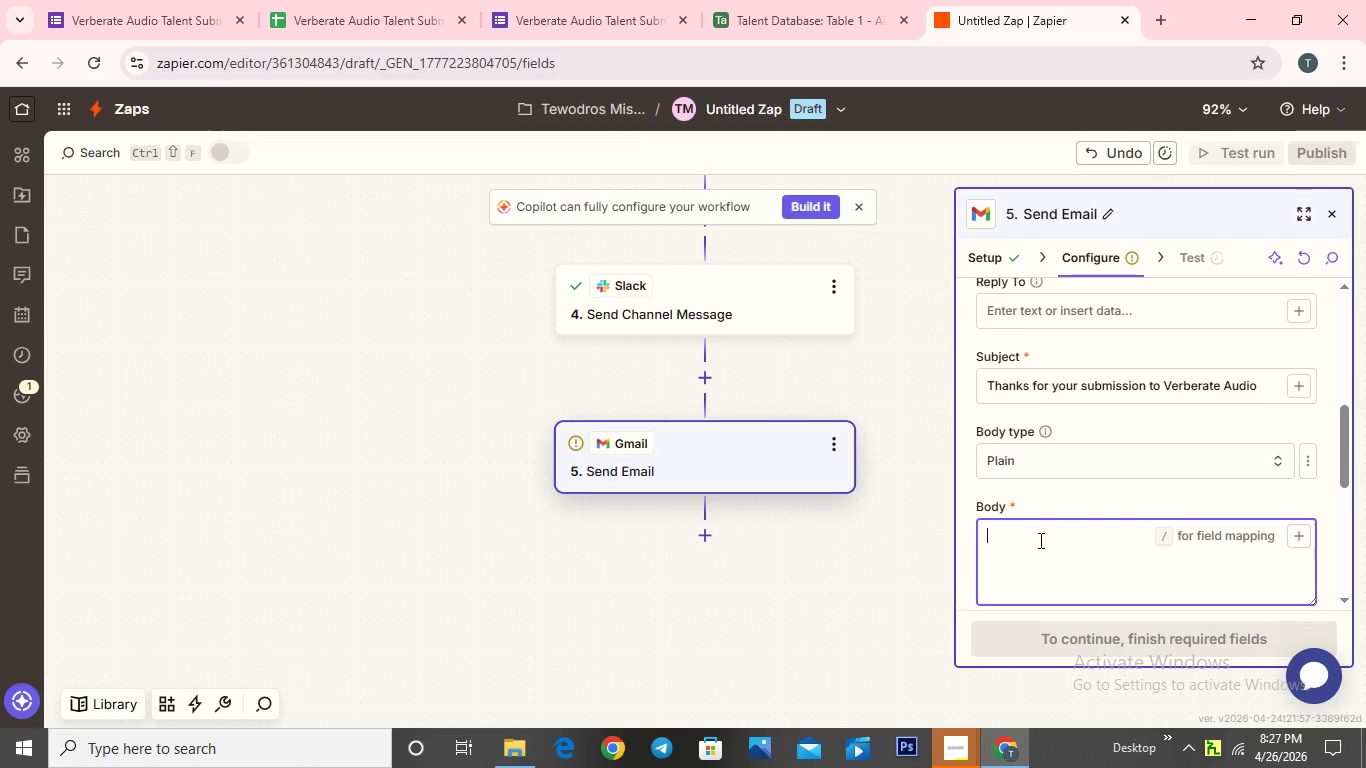 
key(H)